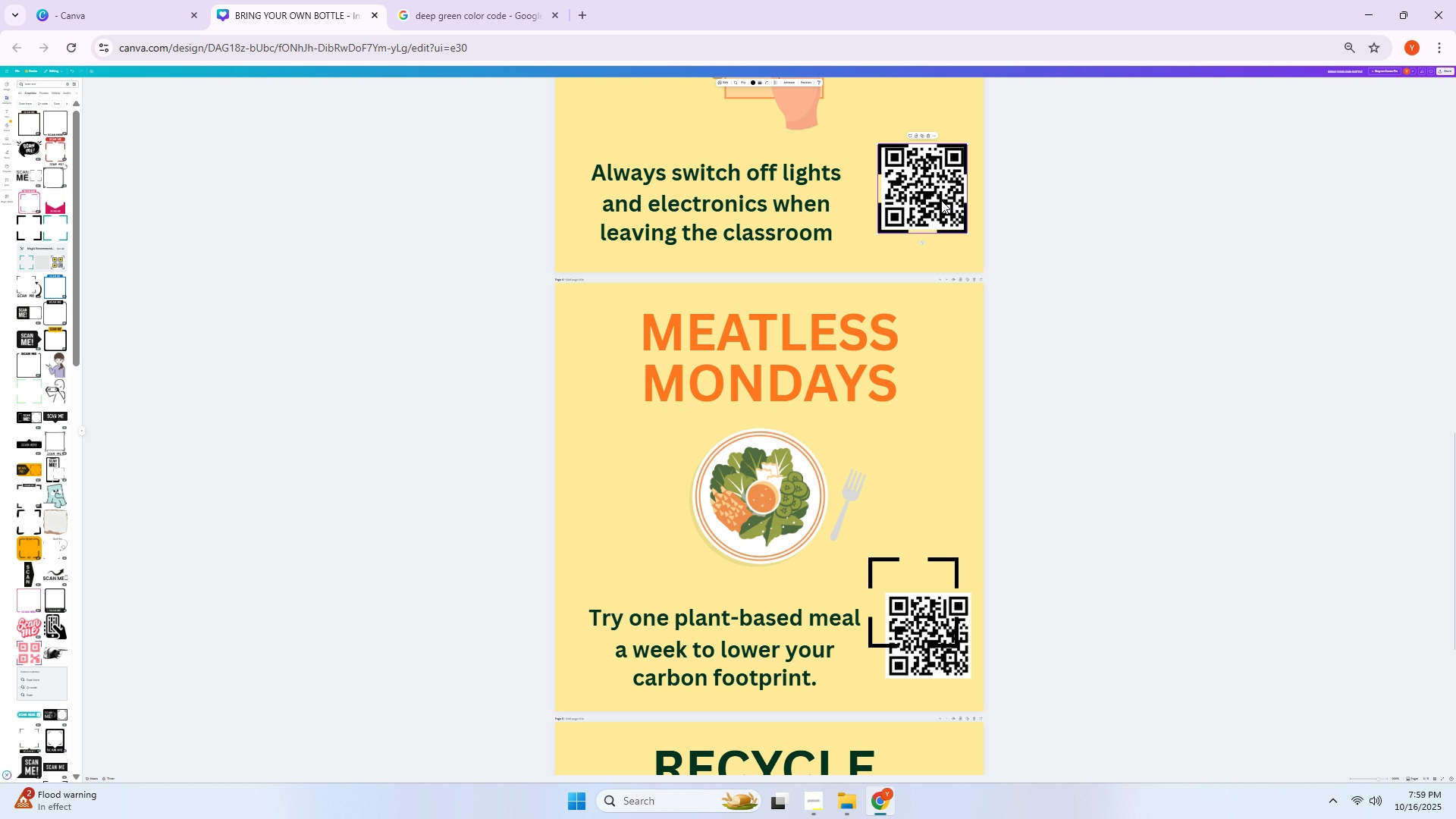 
left_click_drag(start_coordinate=[941, 200], to_coordinate=[940, 213])
 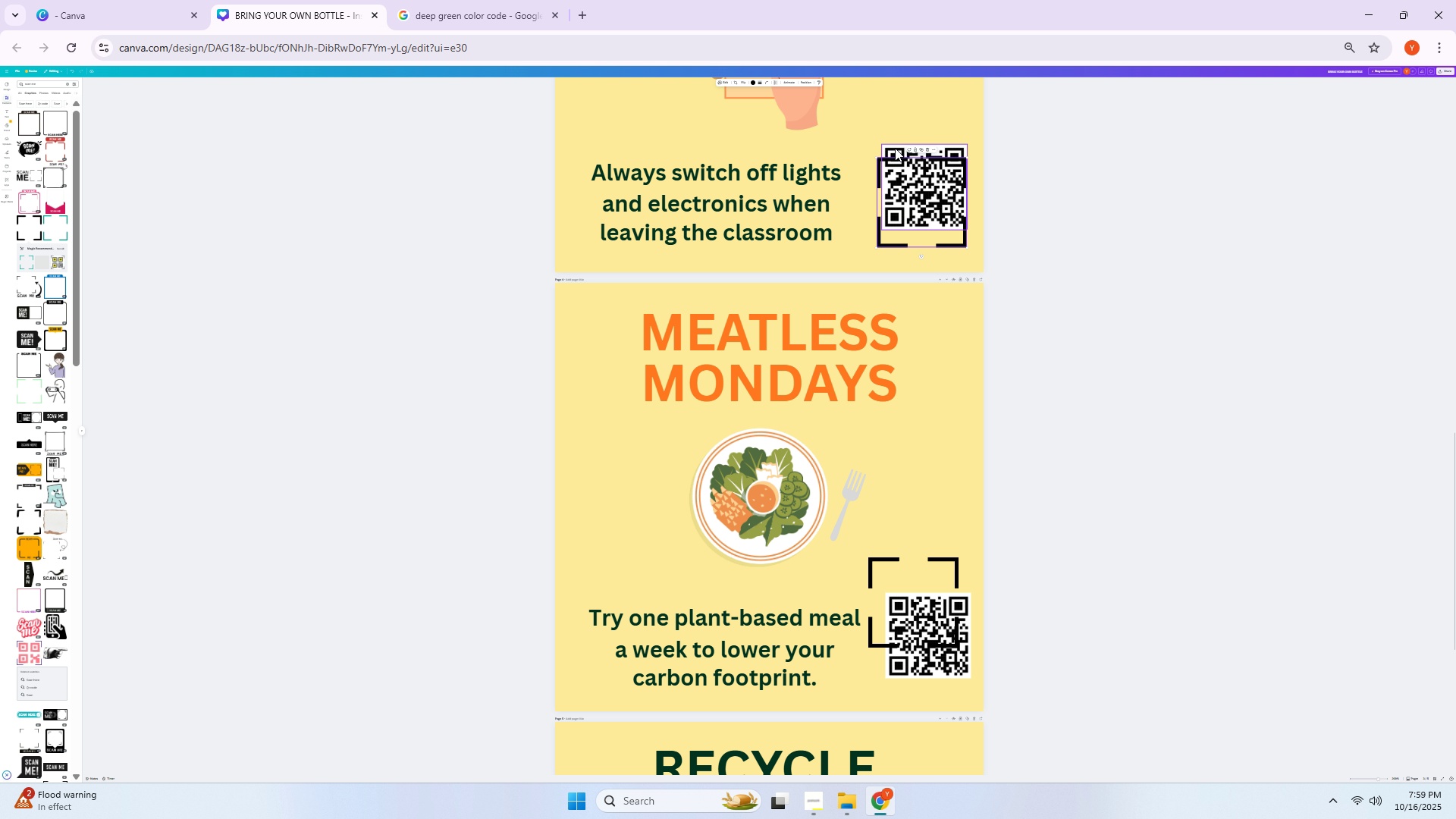 
left_click([890, 147])
 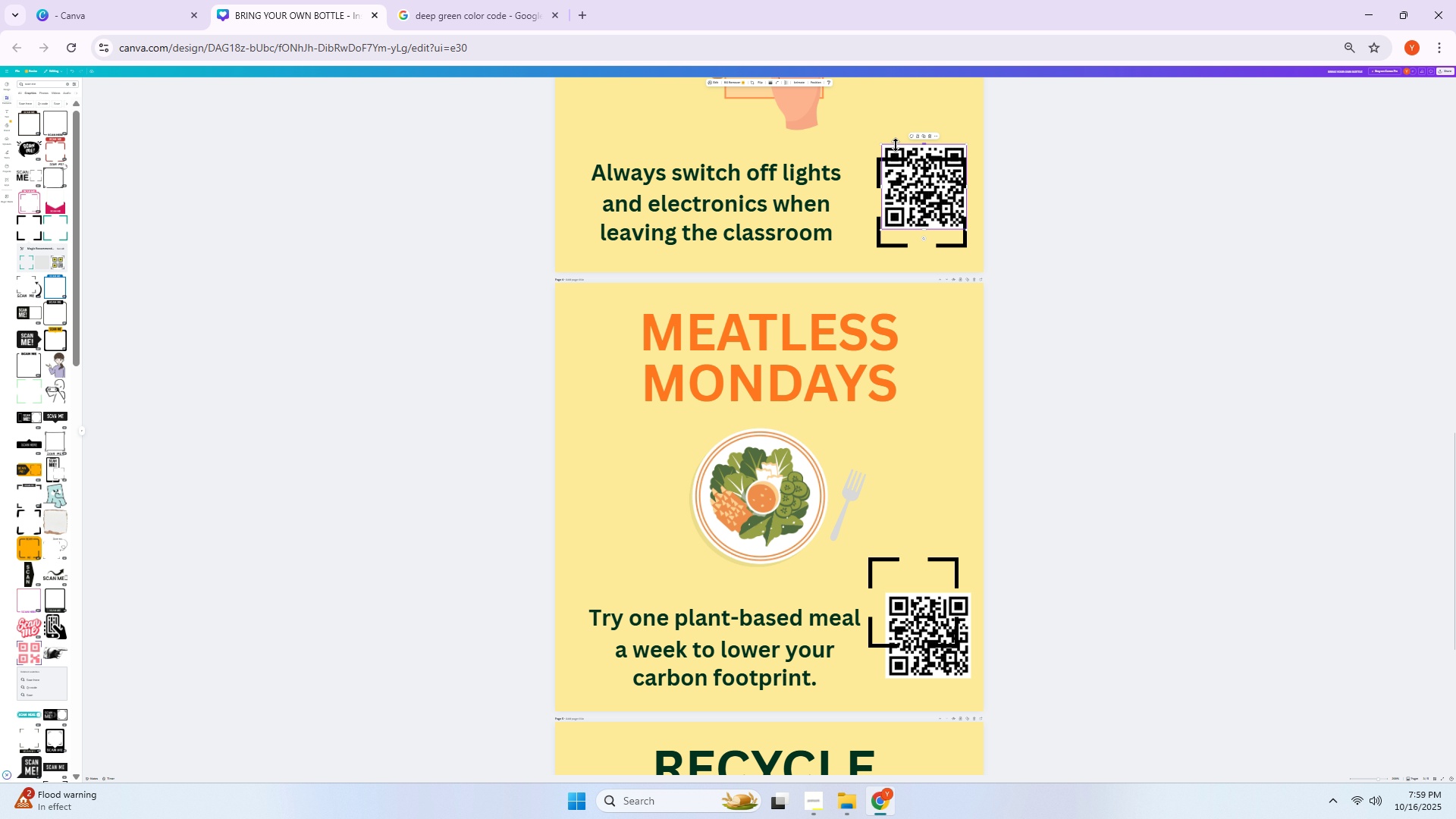 
left_click_drag(start_coordinate=[891, 149], to_coordinate=[879, 140])
 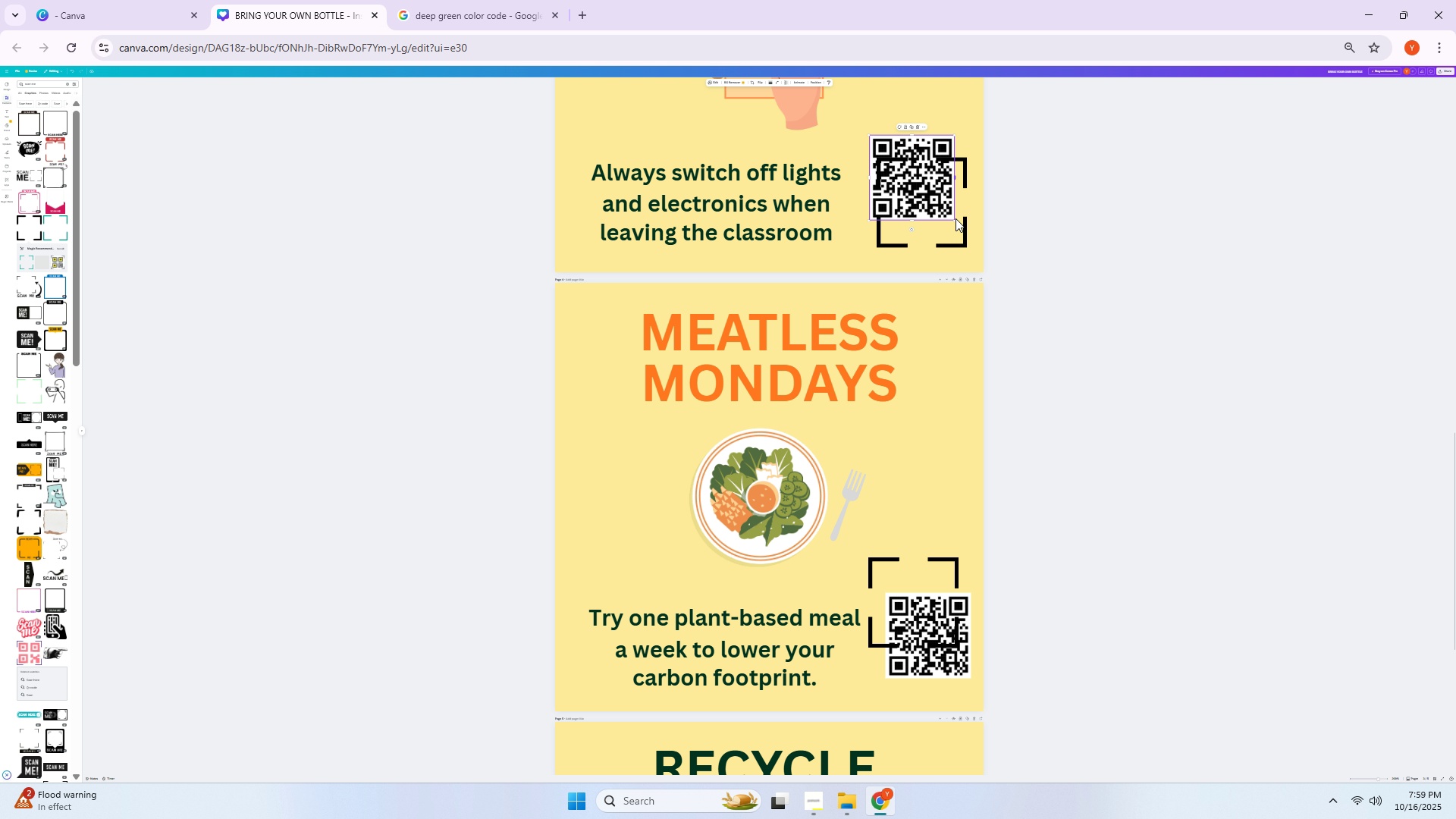 
left_click_drag(start_coordinate=[953, 221], to_coordinate=[960, 225])
 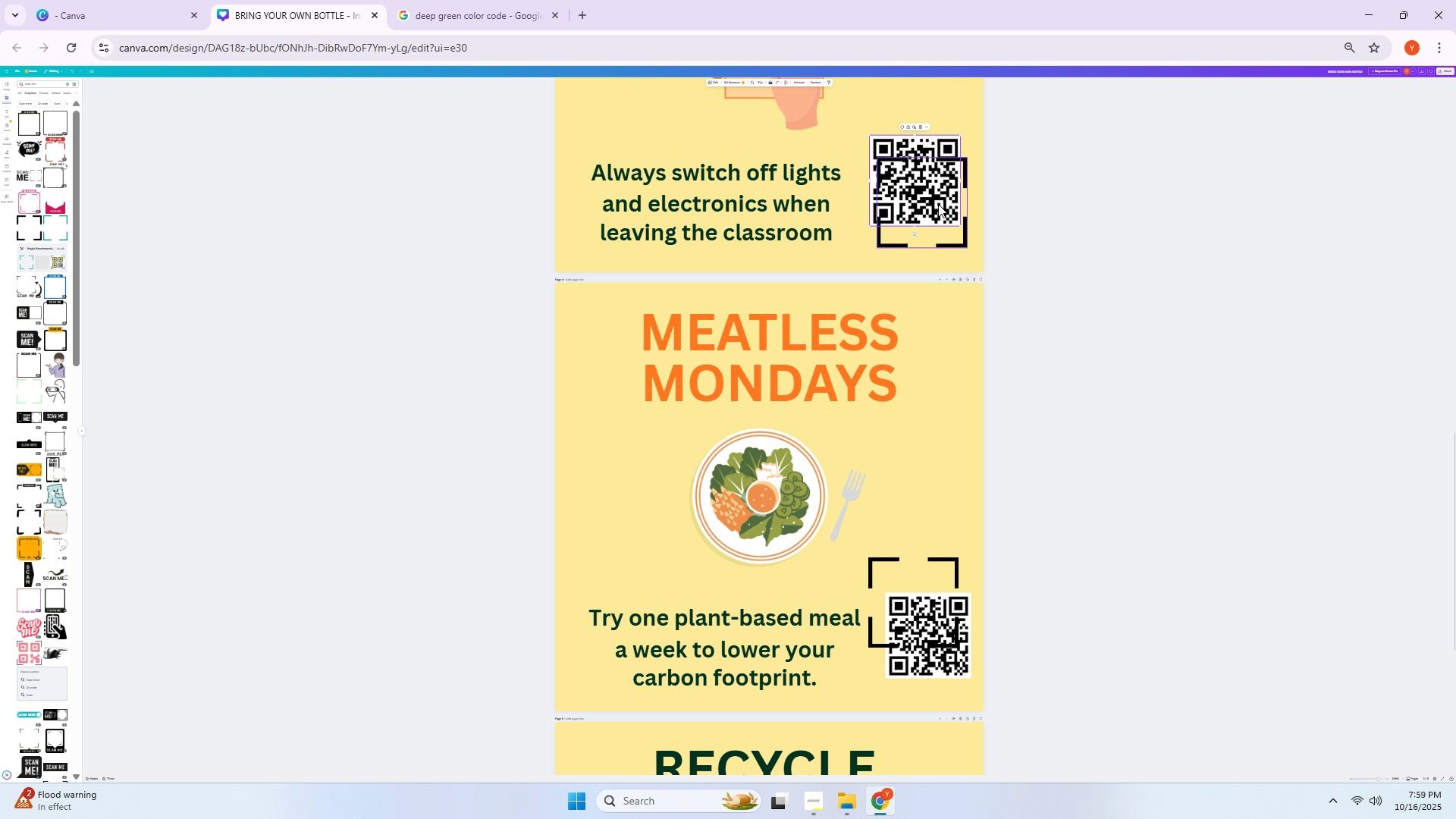 
left_click_drag(start_coordinate=[934, 202], to_coordinate=[936, 215])
 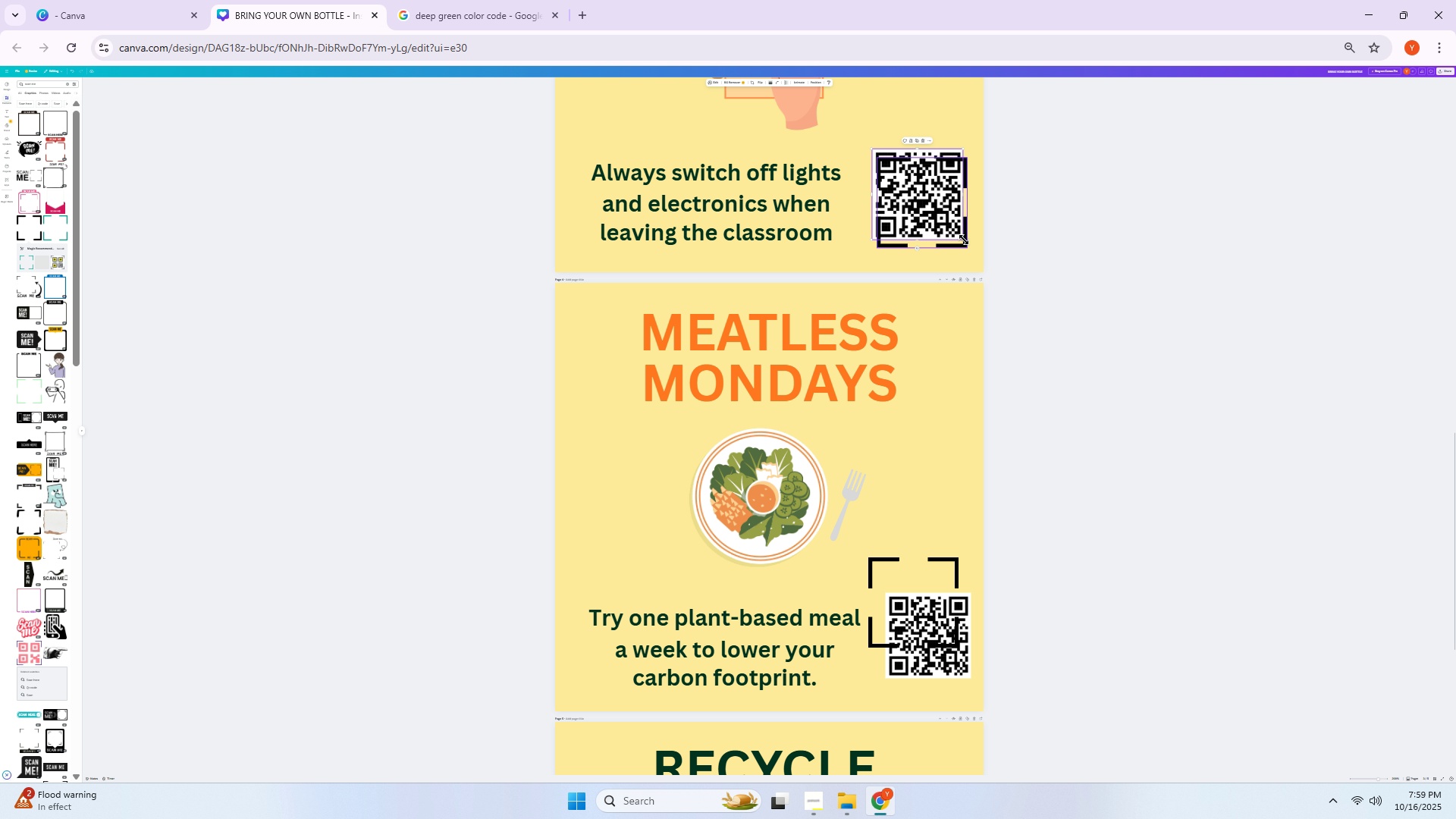 
left_click_drag(start_coordinate=[947, 222], to_coordinate=[934, 215])
 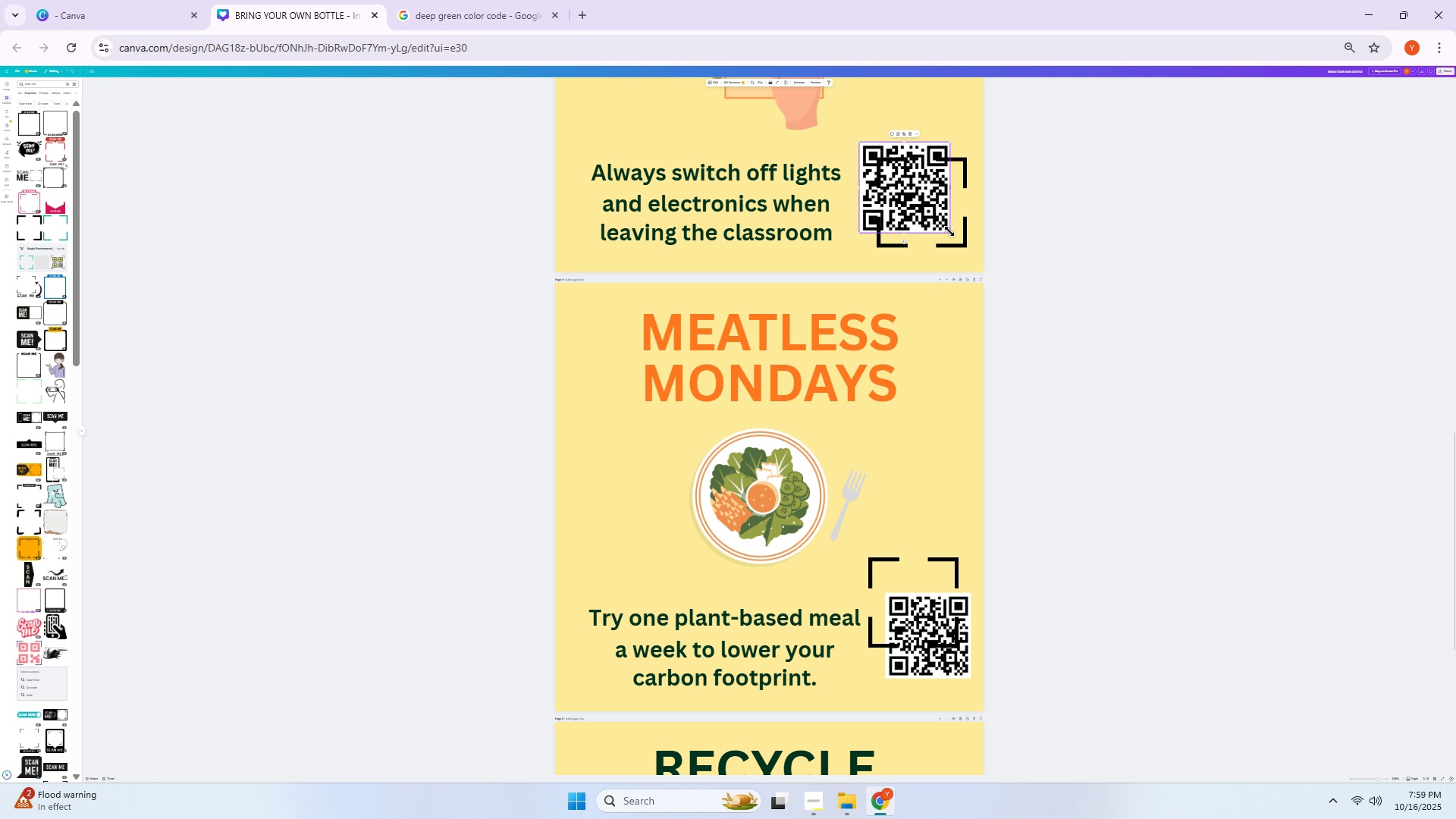 
left_click_drag(start_coordinate=[949, 232], to_coordinate=[944, 223])
 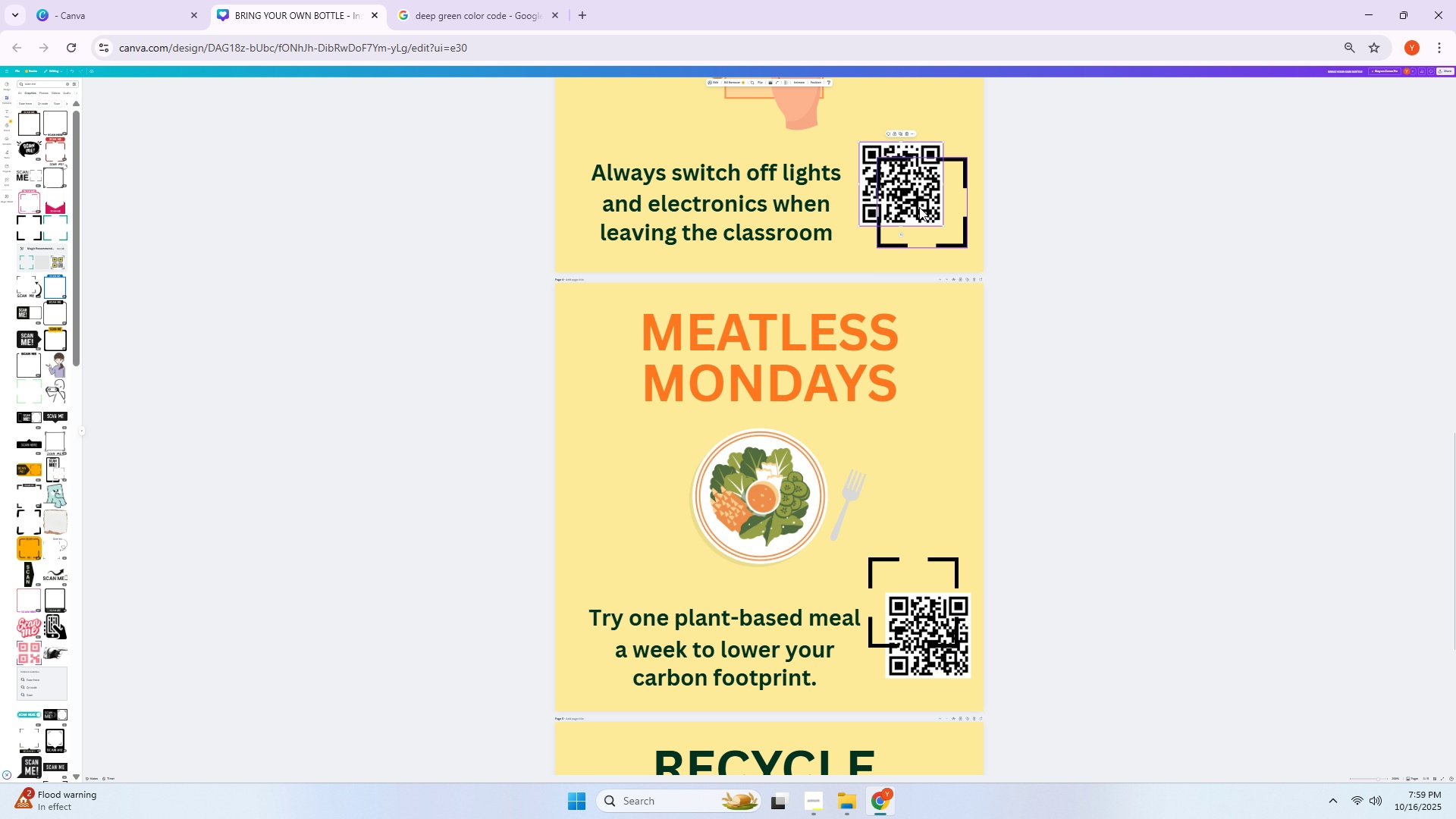 
left_click_drag(start_coordinate=[918, 206], to_coordinate=[939, 225])
 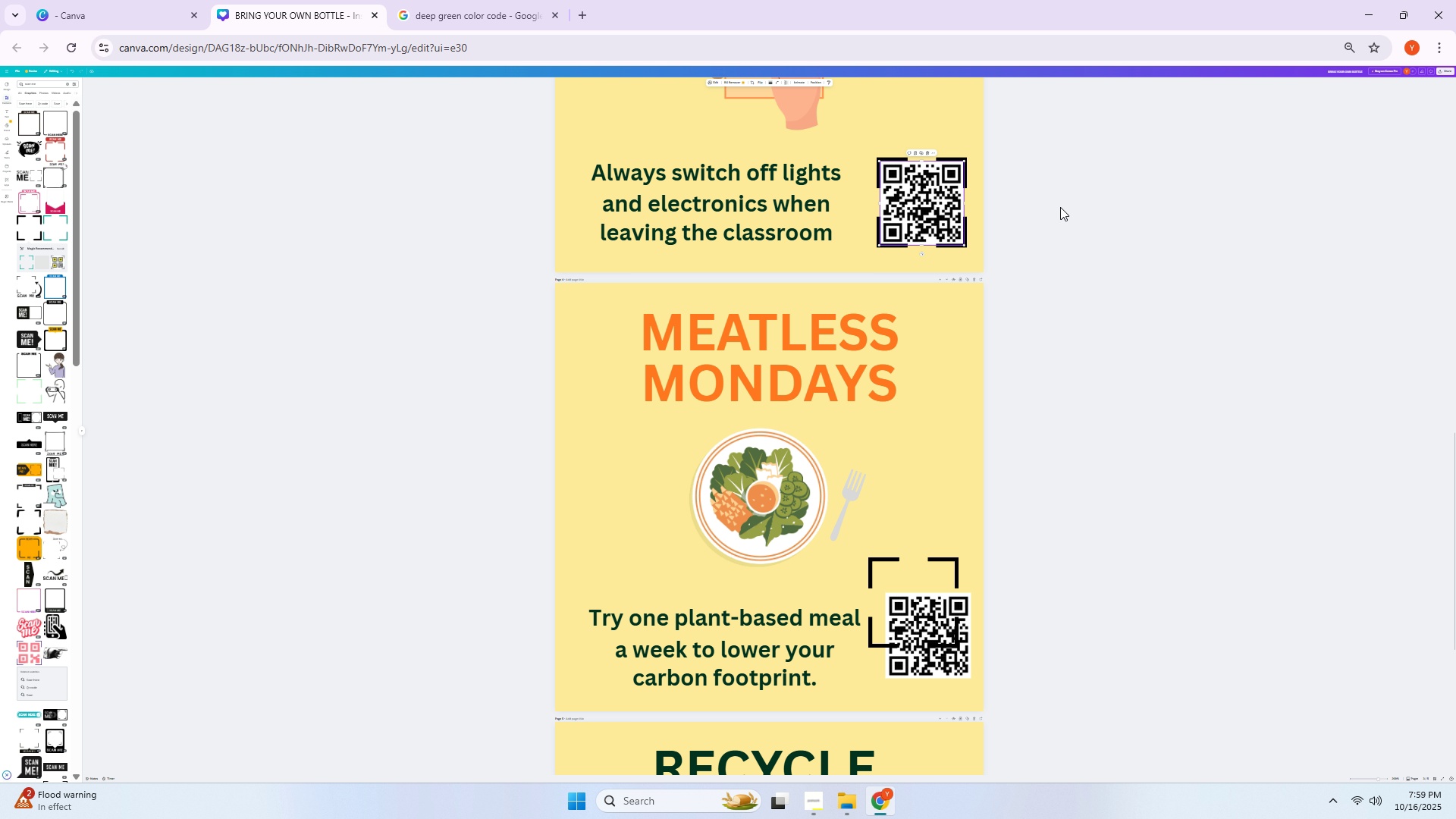 
left_click([1060, 207])
 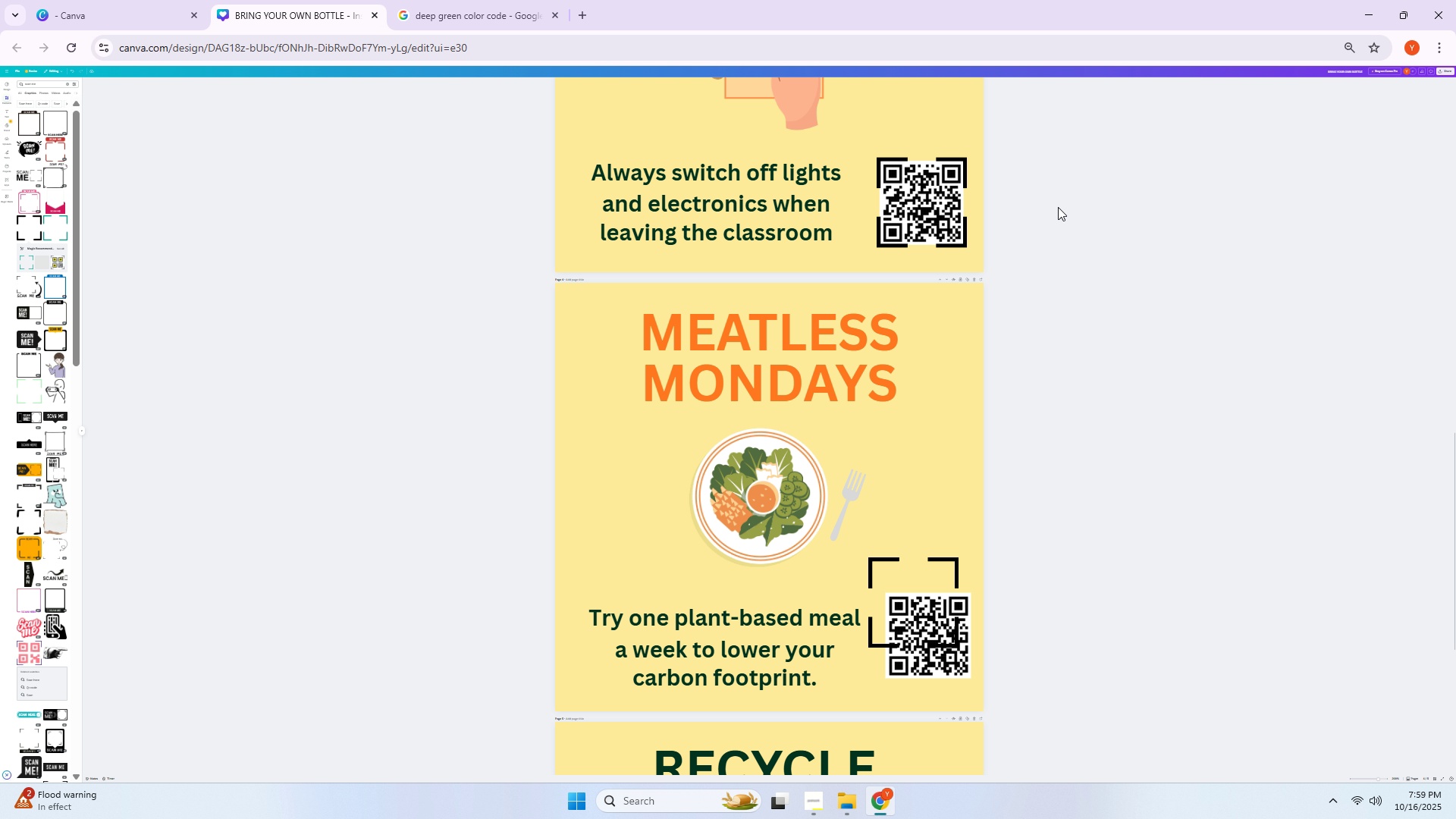 
scroll: coordinate [1023, 481], scroll_direction: down, amount: 3.0
 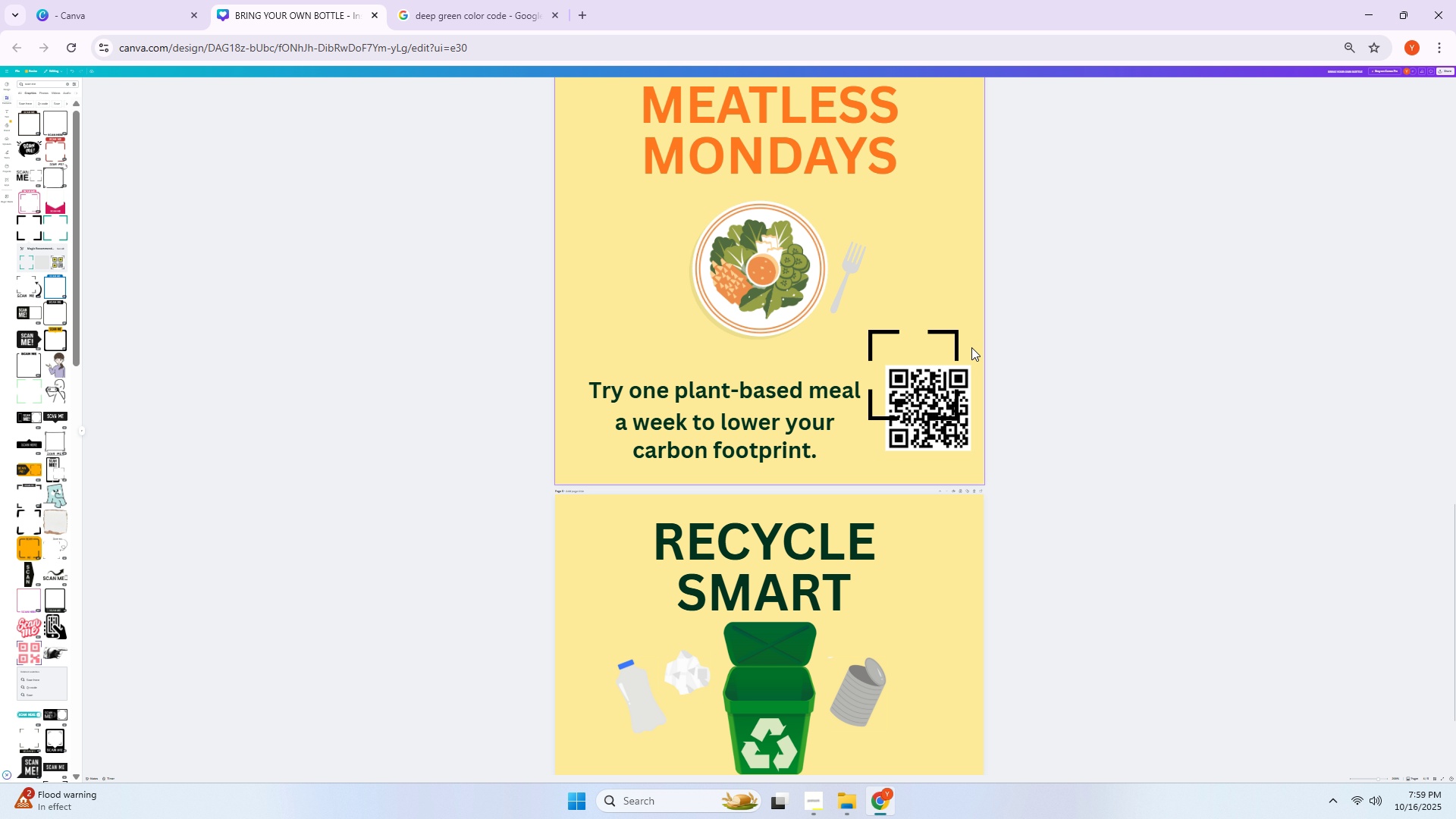 
left_click_drag(start_coordinate=[958, 339], to_coordinate=[971, 373])
 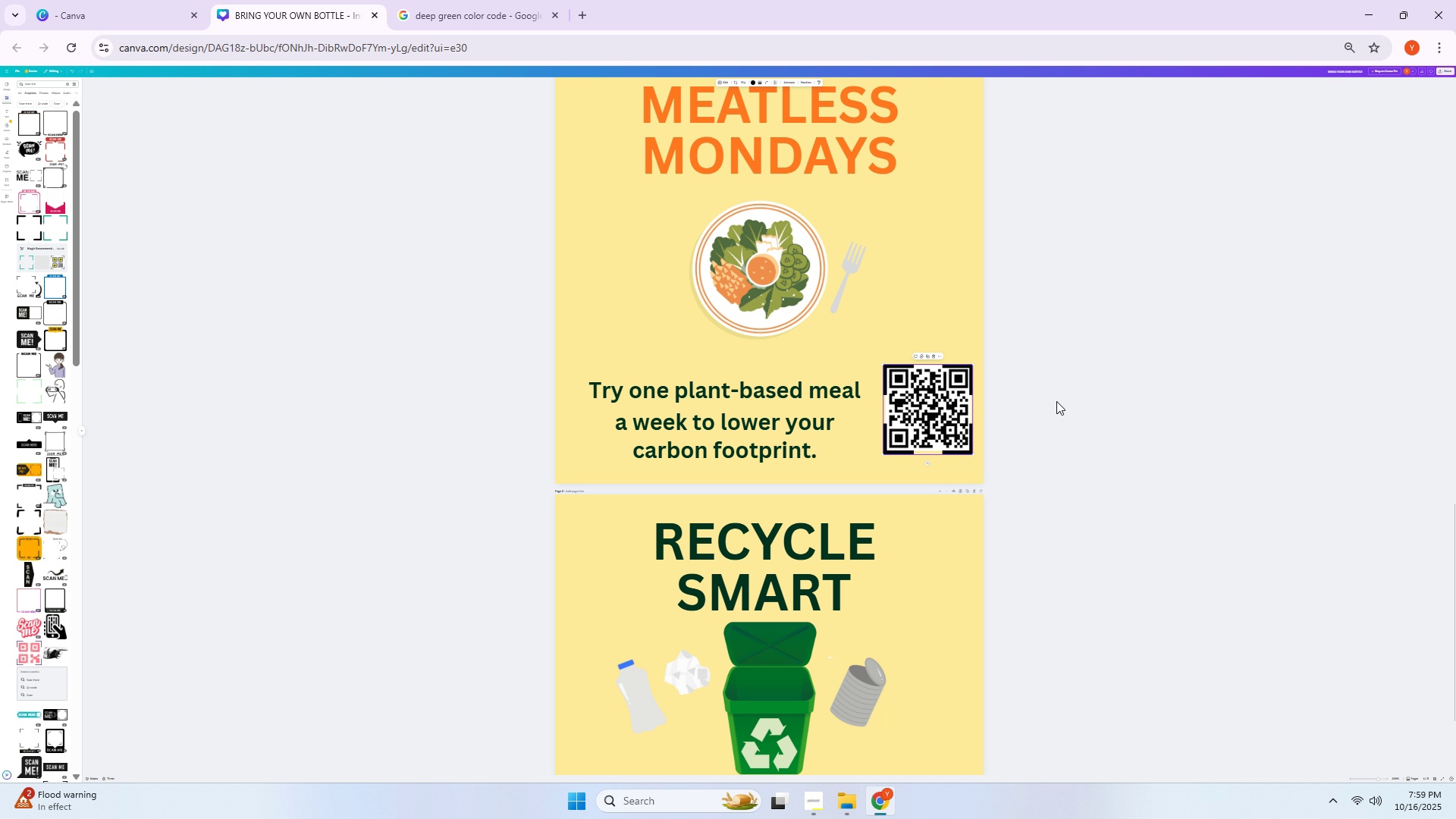 
scroll: coordinate [1057, 401], scroll_direction: up, amount: 2.0
 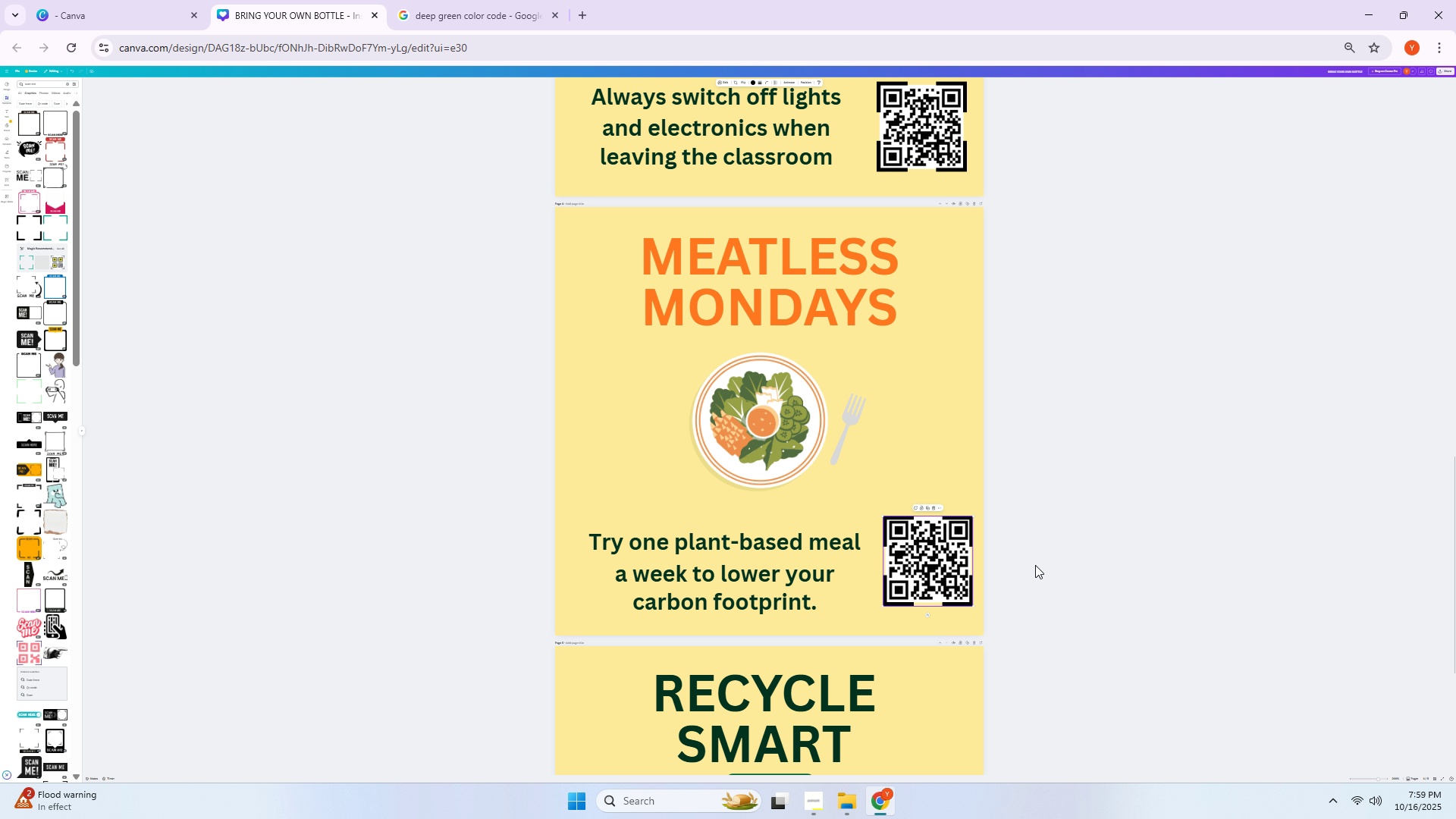 
hold_key(key=ControlLeft, duration=0.34)
scroll: coordinate [1188, 519], scroll_direction: down, amount: 1.0
 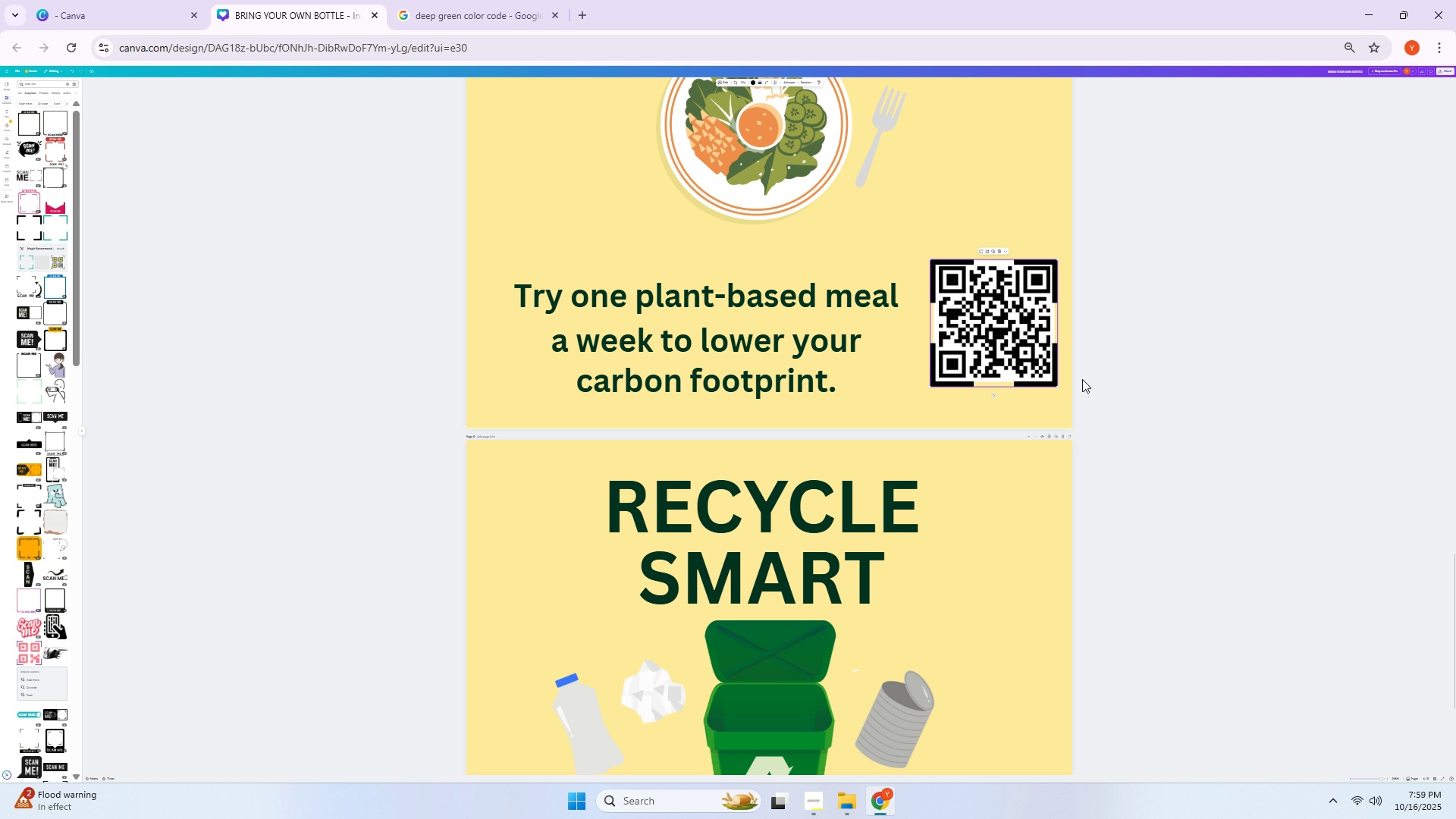 
hold_key(key=ControlLeft, duration=0.39)
scroll: coordinate [1154, 369], scroll_direction: up, amount: 3.0
 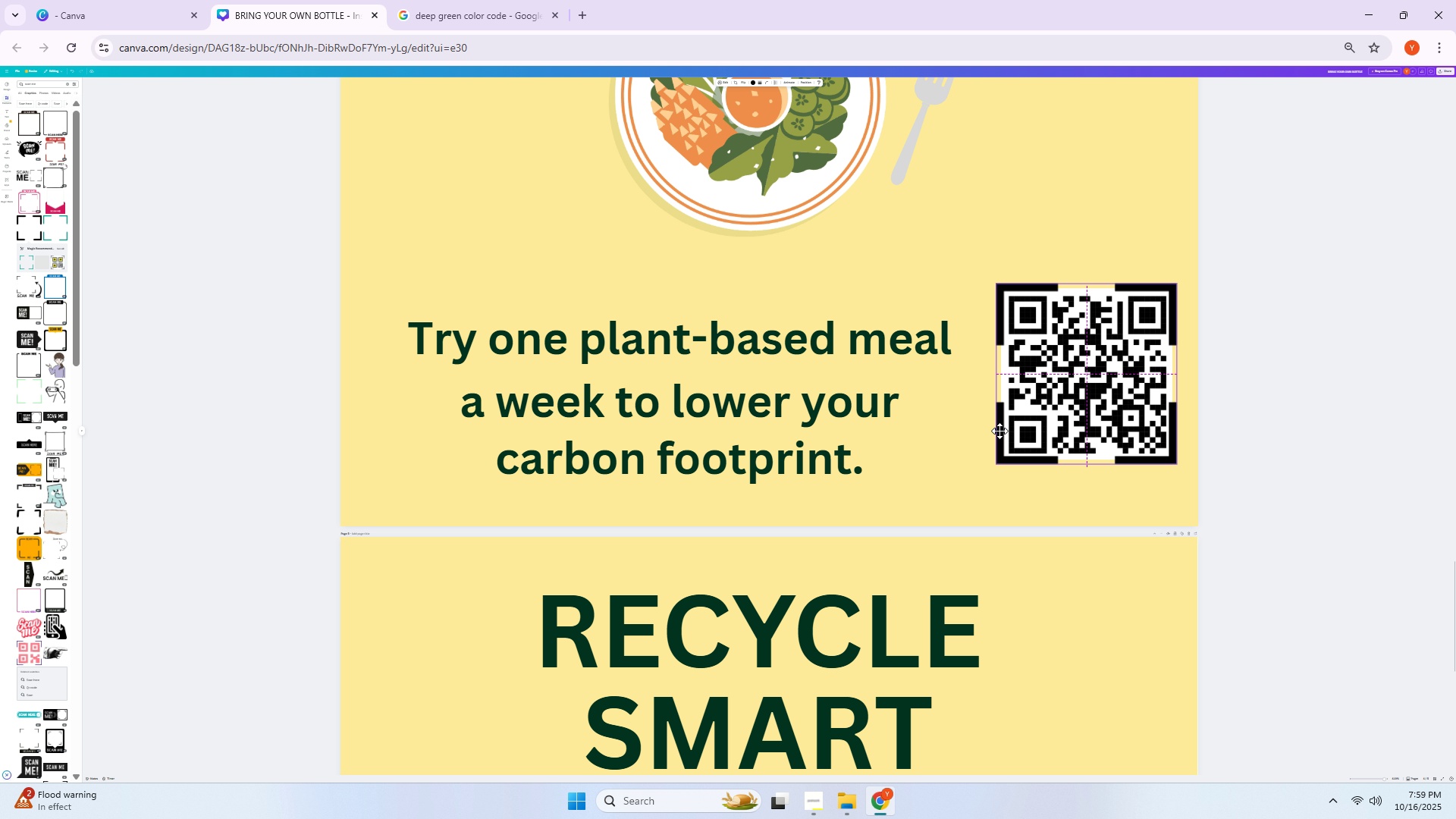 
left_click([1283, 409])
 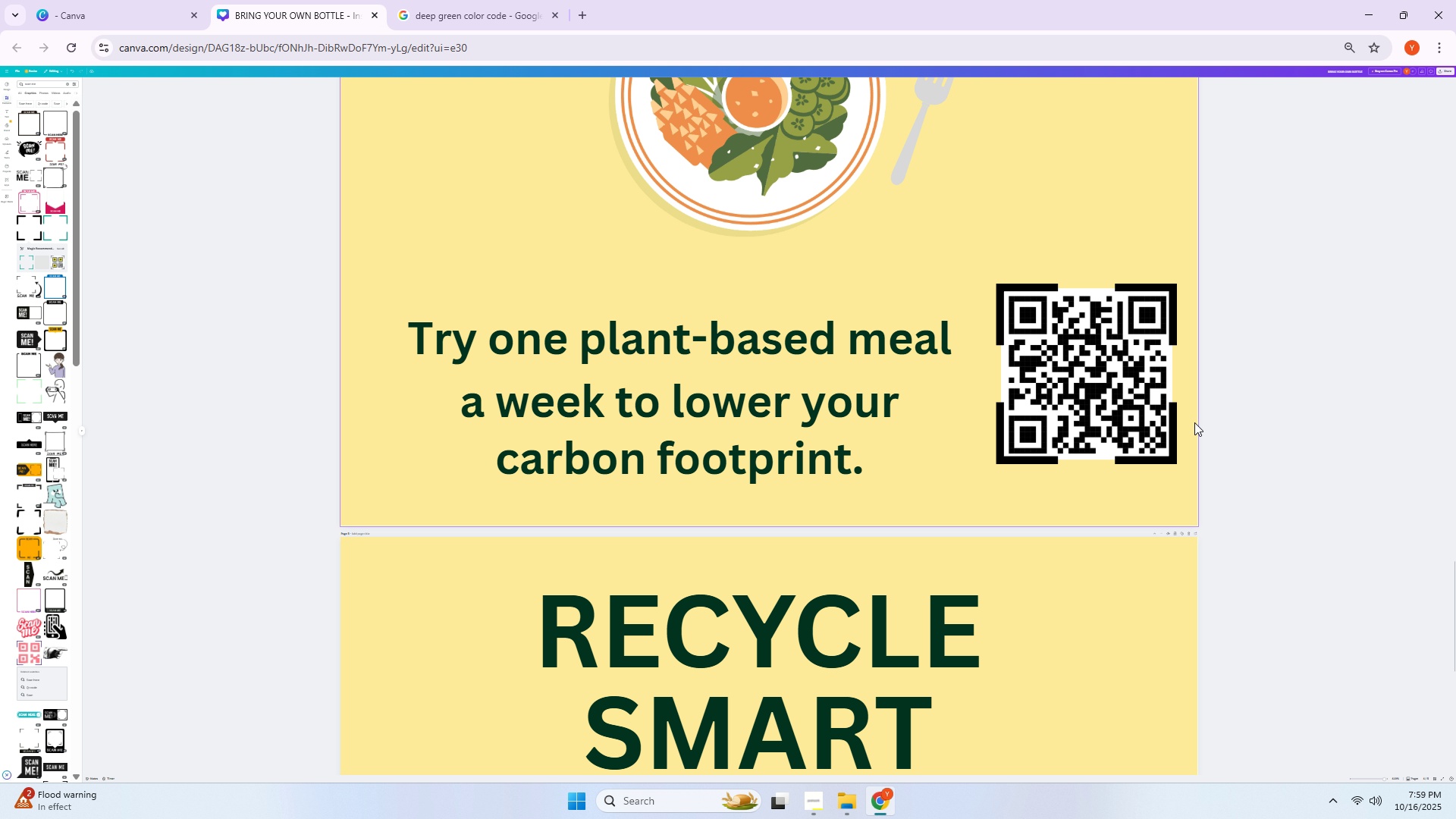 
left_click([1262, 418])
 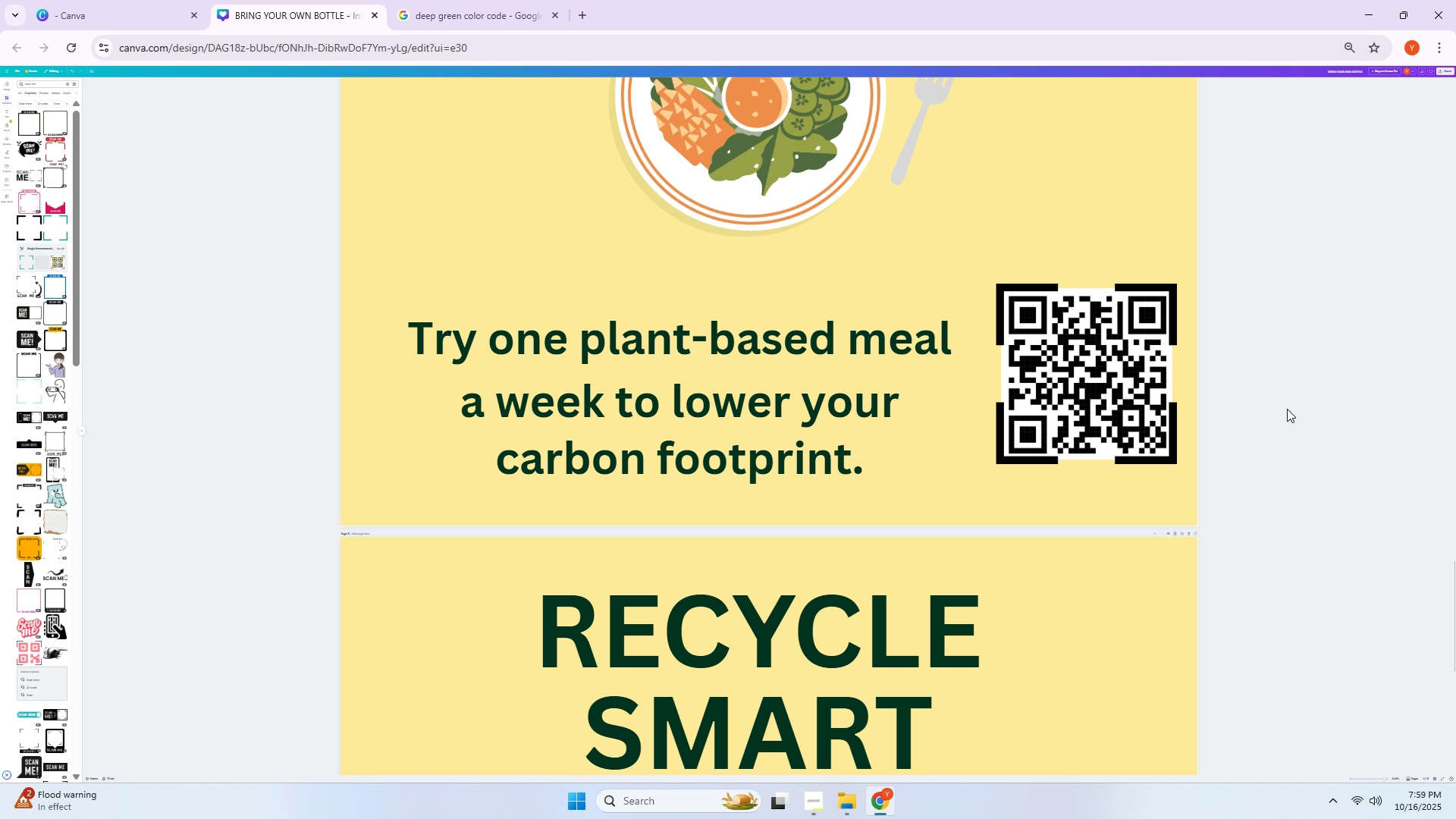 
hold_key(key=ControlLeft, duration=0.51)
scroll: coordinate [1287, 409], scroll_direction: down, amount: 6.0
 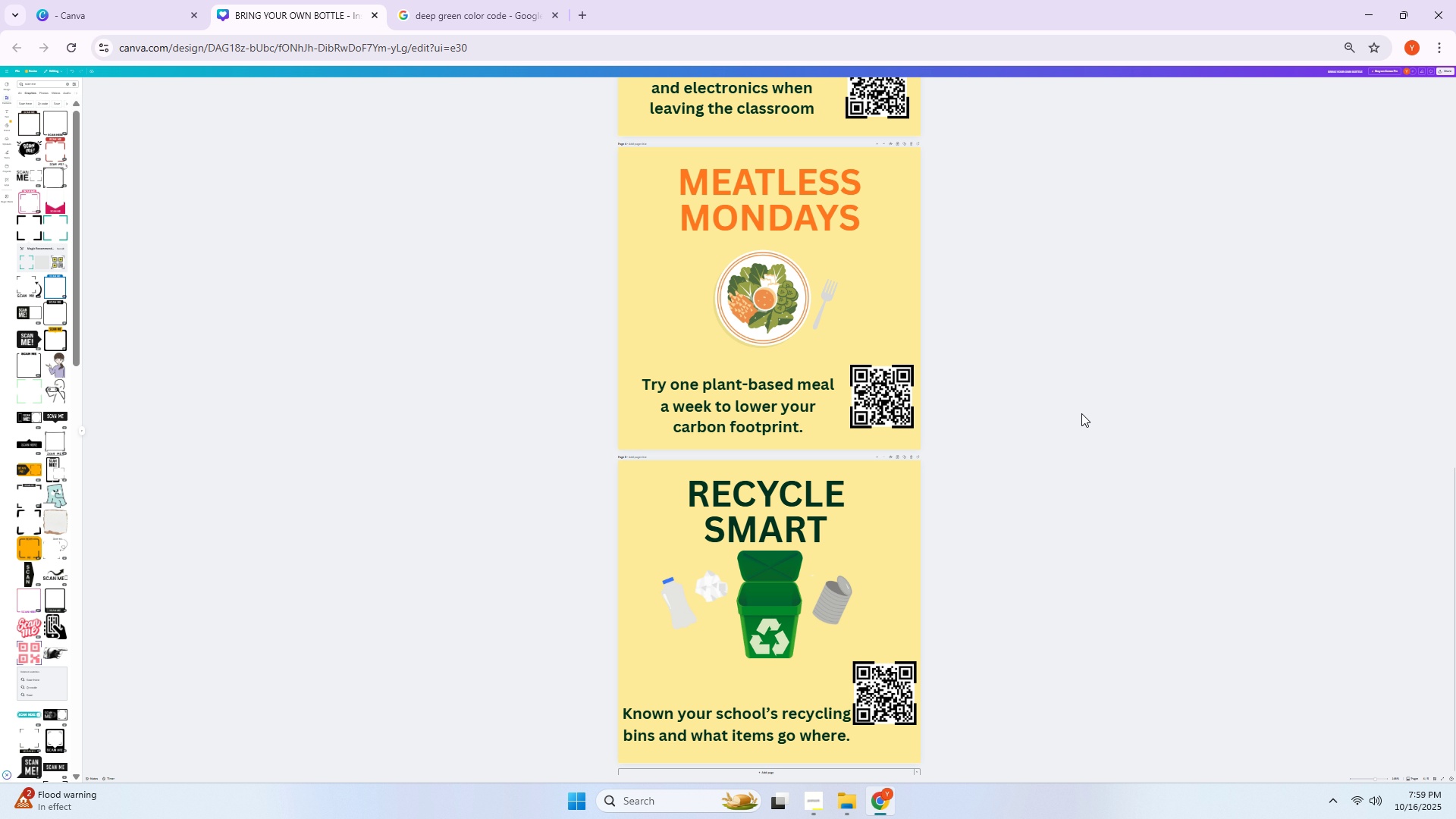 
scroll: coordinate [1062, 416], scroll_direction: up, amount: 21.0
 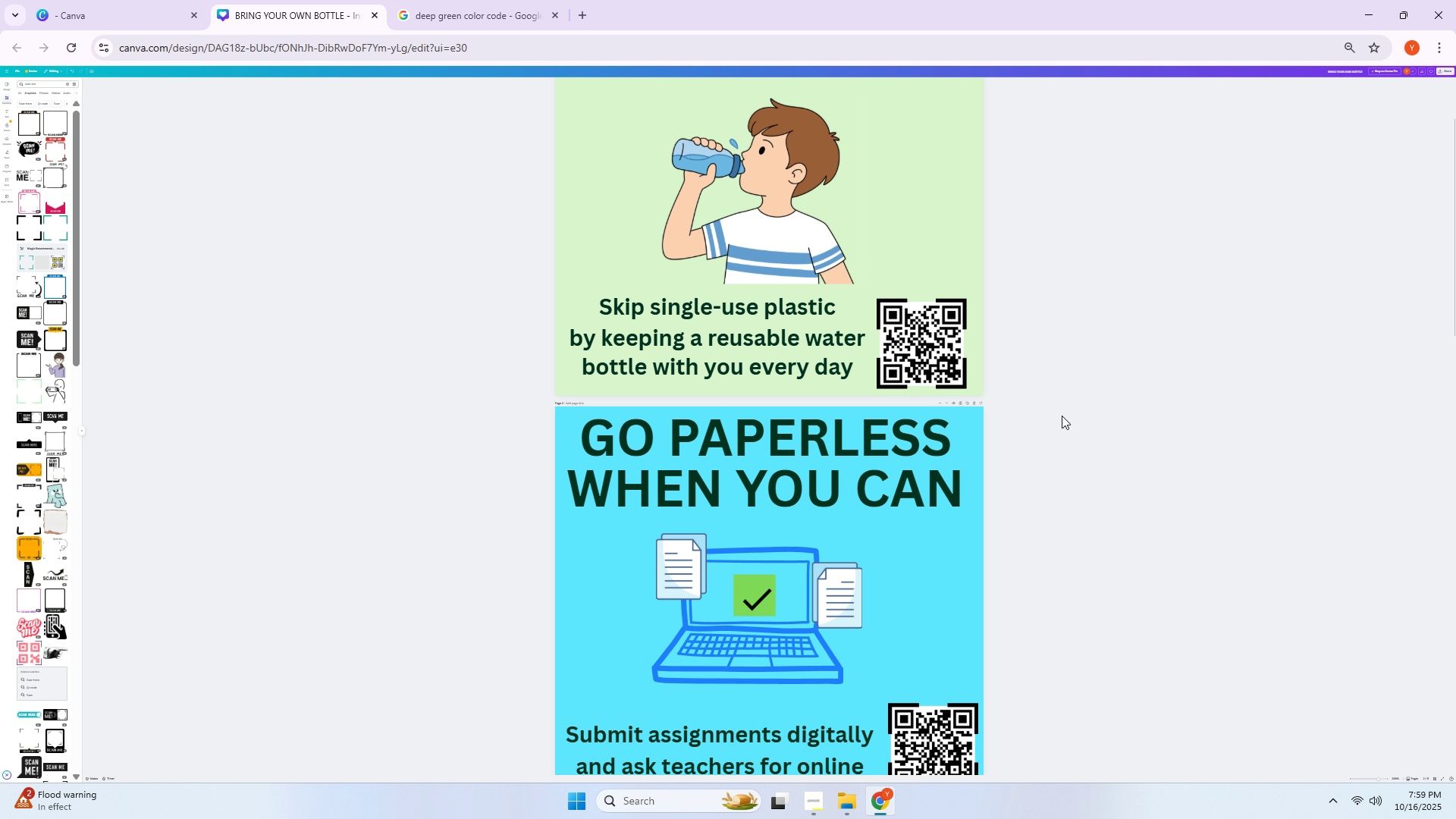 
hold_key(key=ControlLeft, duration=0.38)
 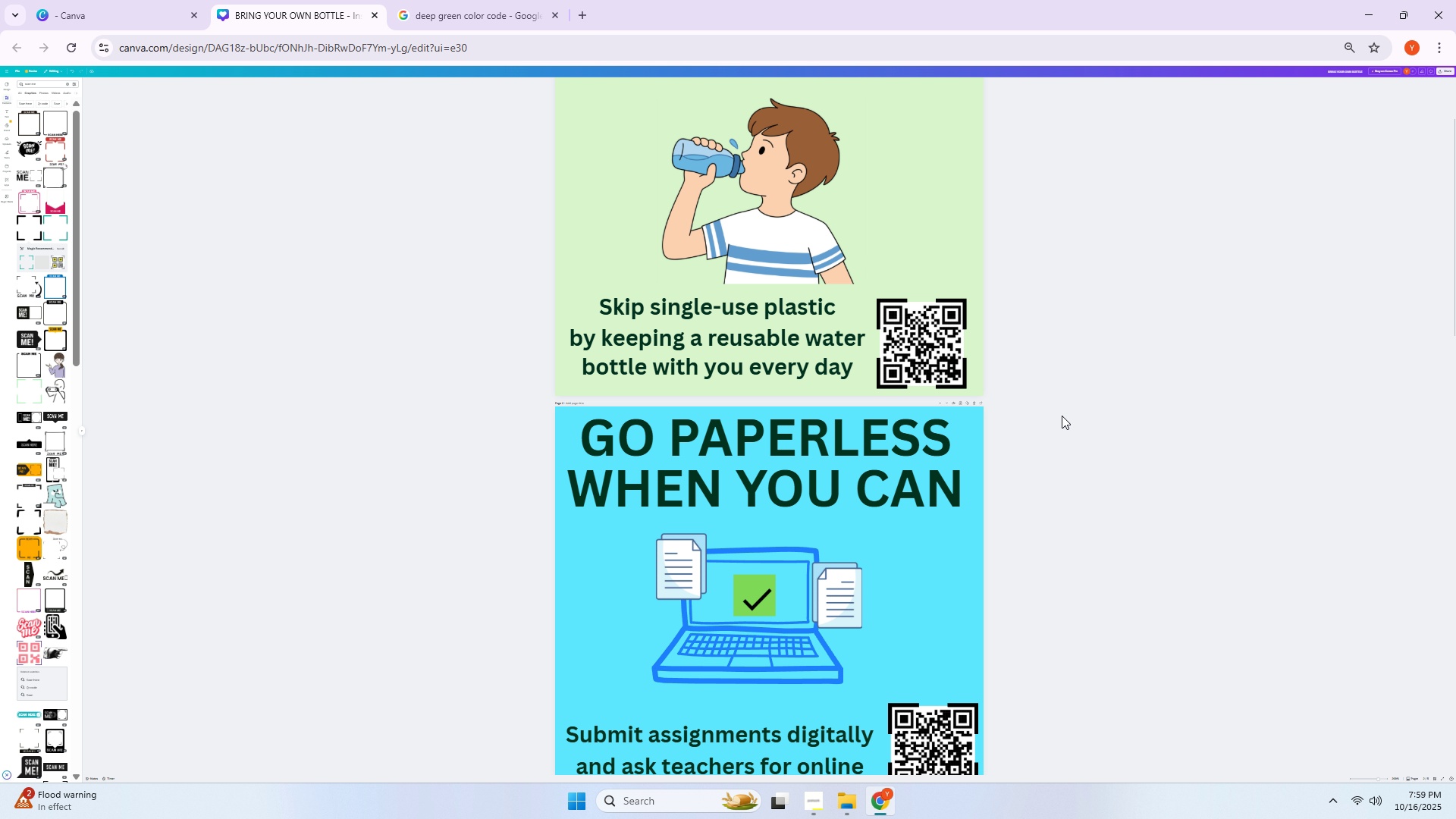 
hold_key(key=ControlLeft, duration=0.43)
 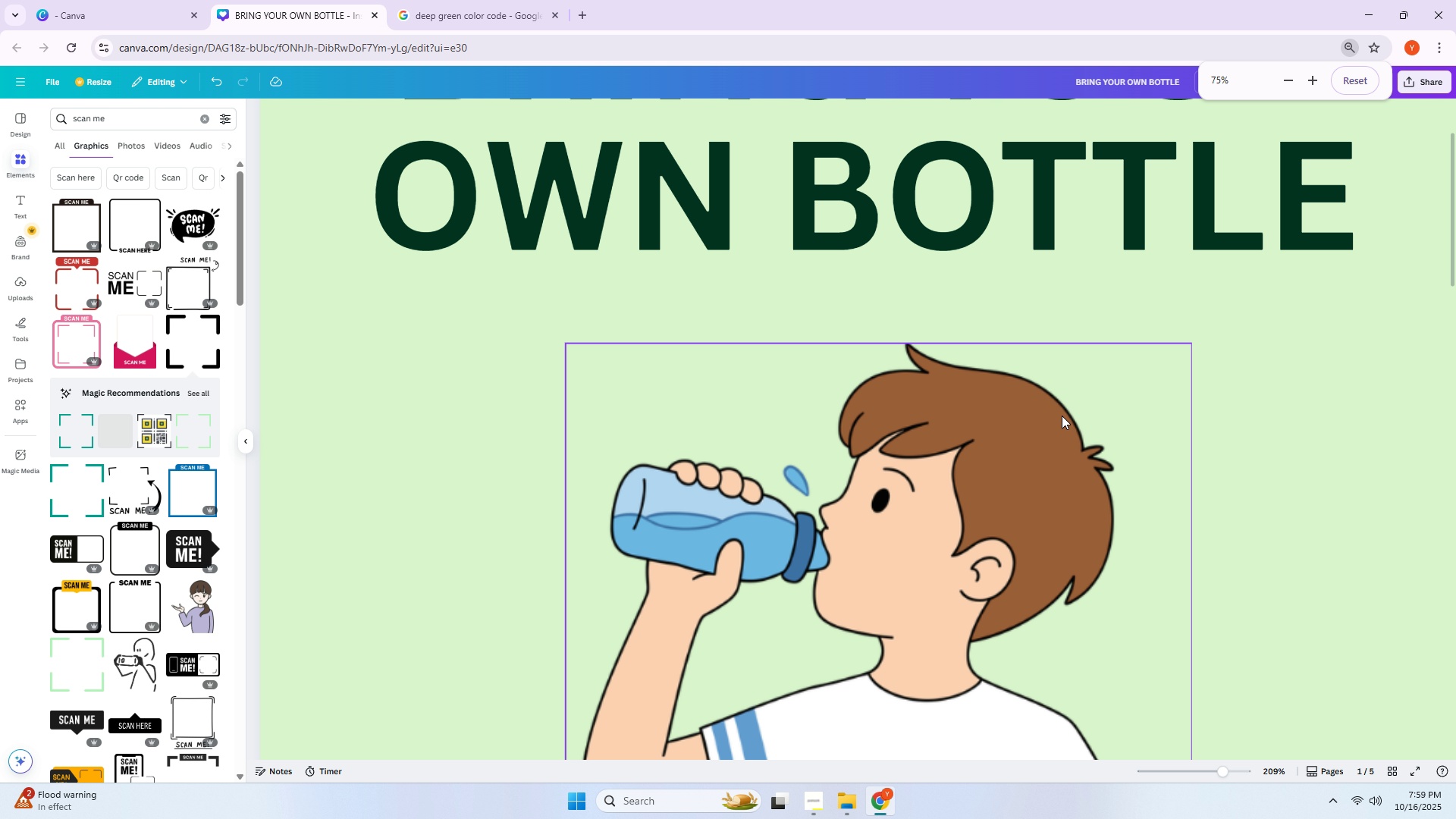 
scroll: coordinate [1064, 422], scroll_direction: down, amount: 33.0
 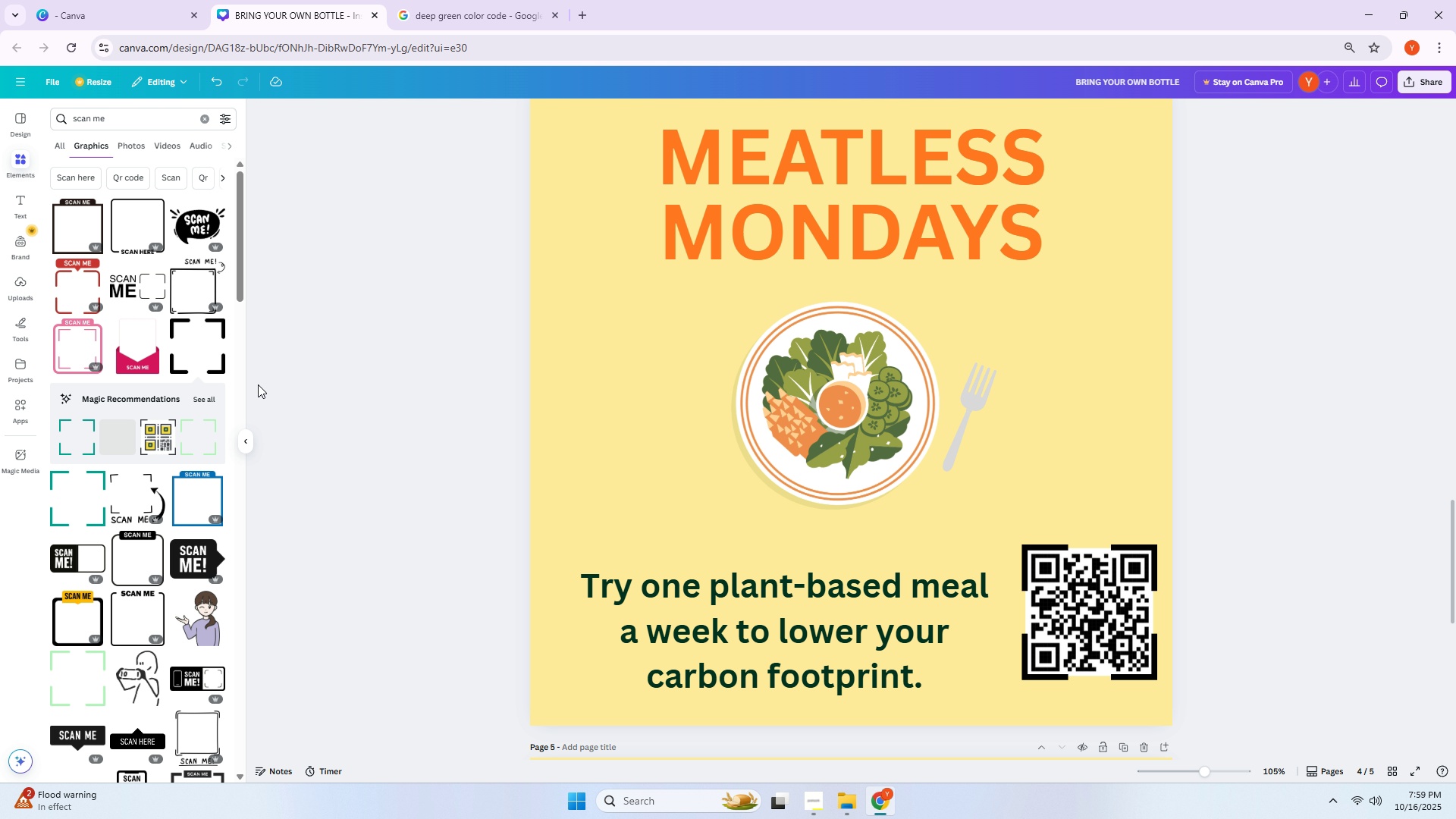 
hold_key(key=ControlLeft, duration=0.46)
 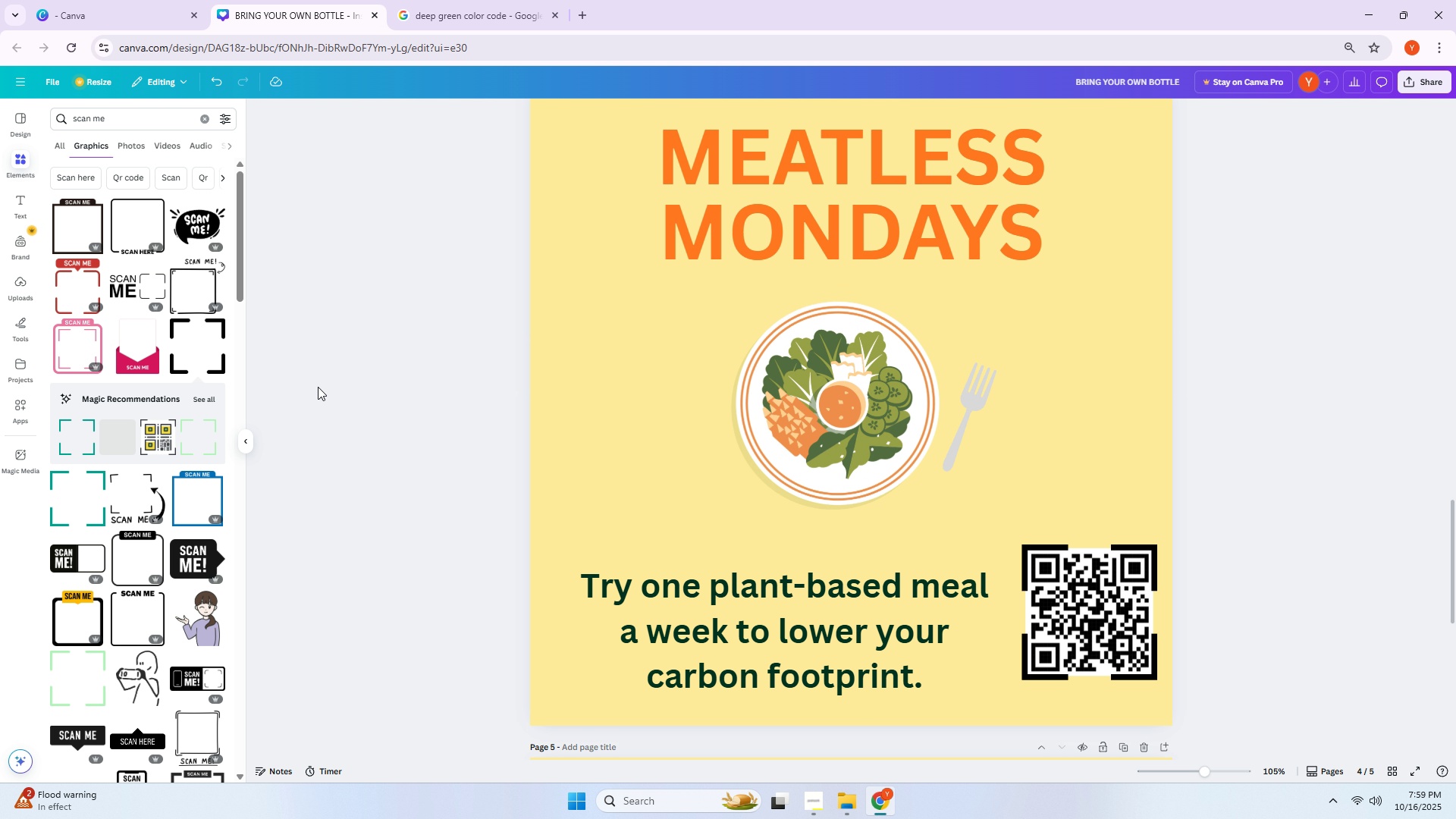 
left_click([117, 124])
 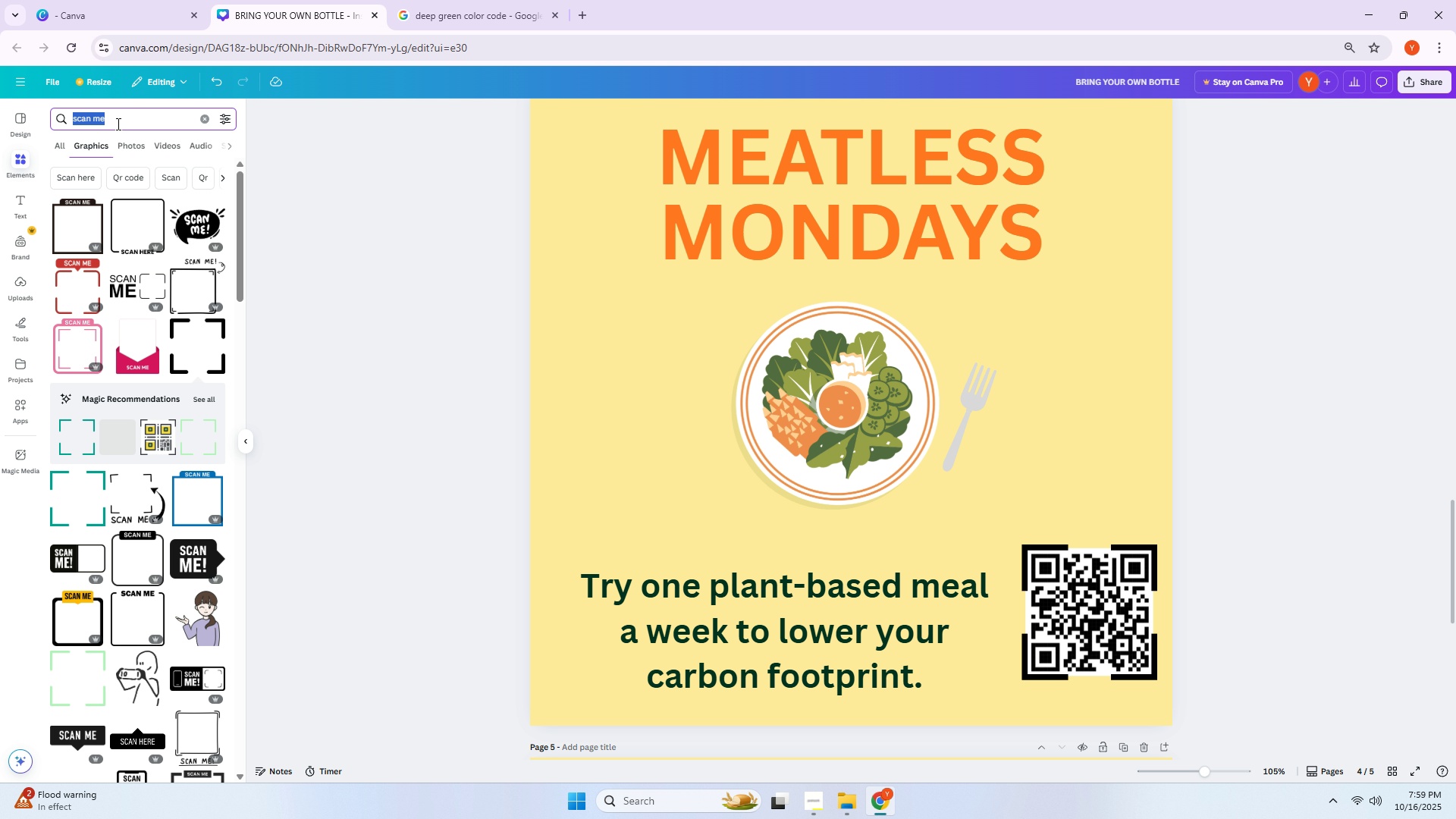 
triple_click([117, 124])
 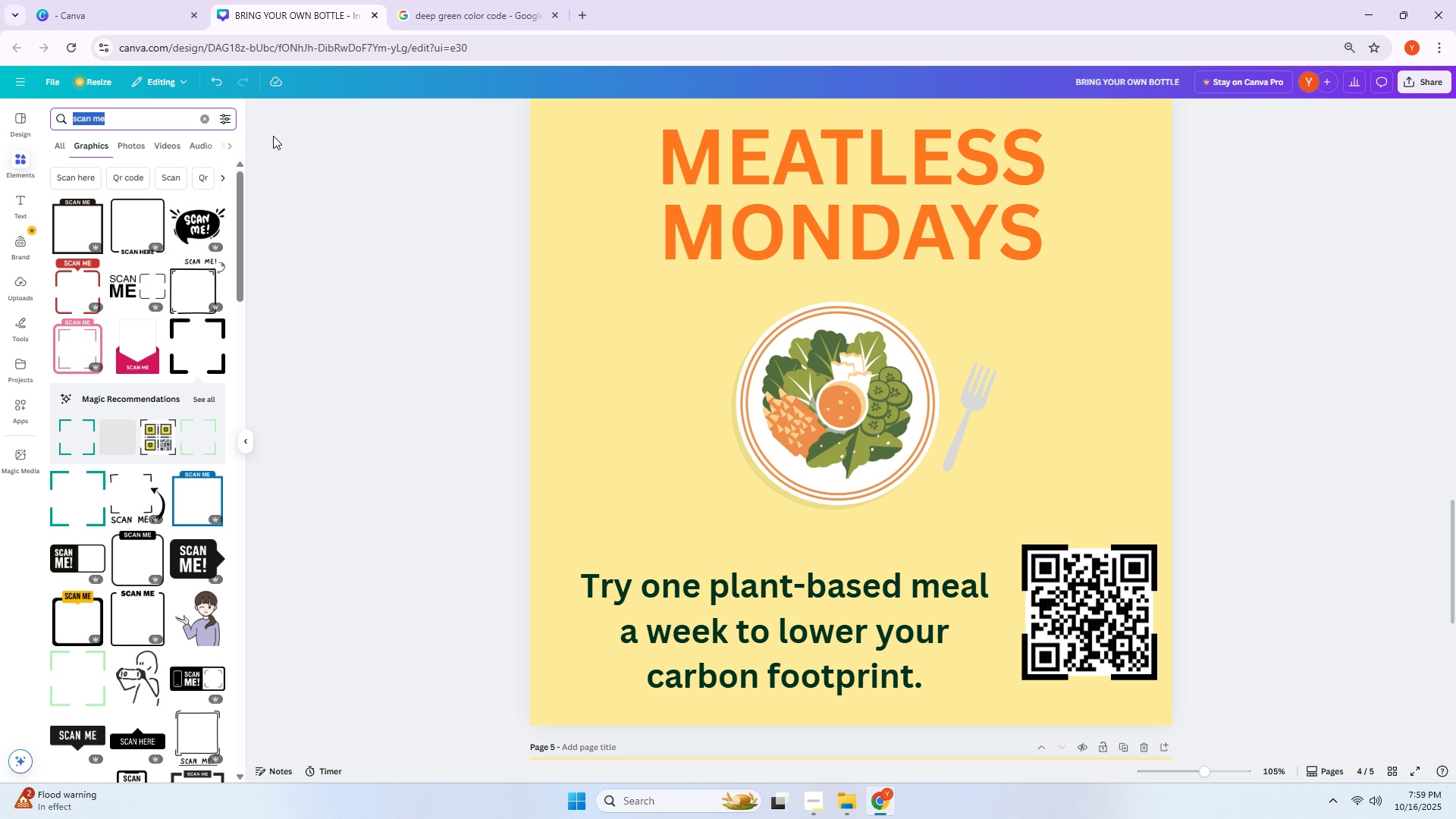 
wait(9.61)
 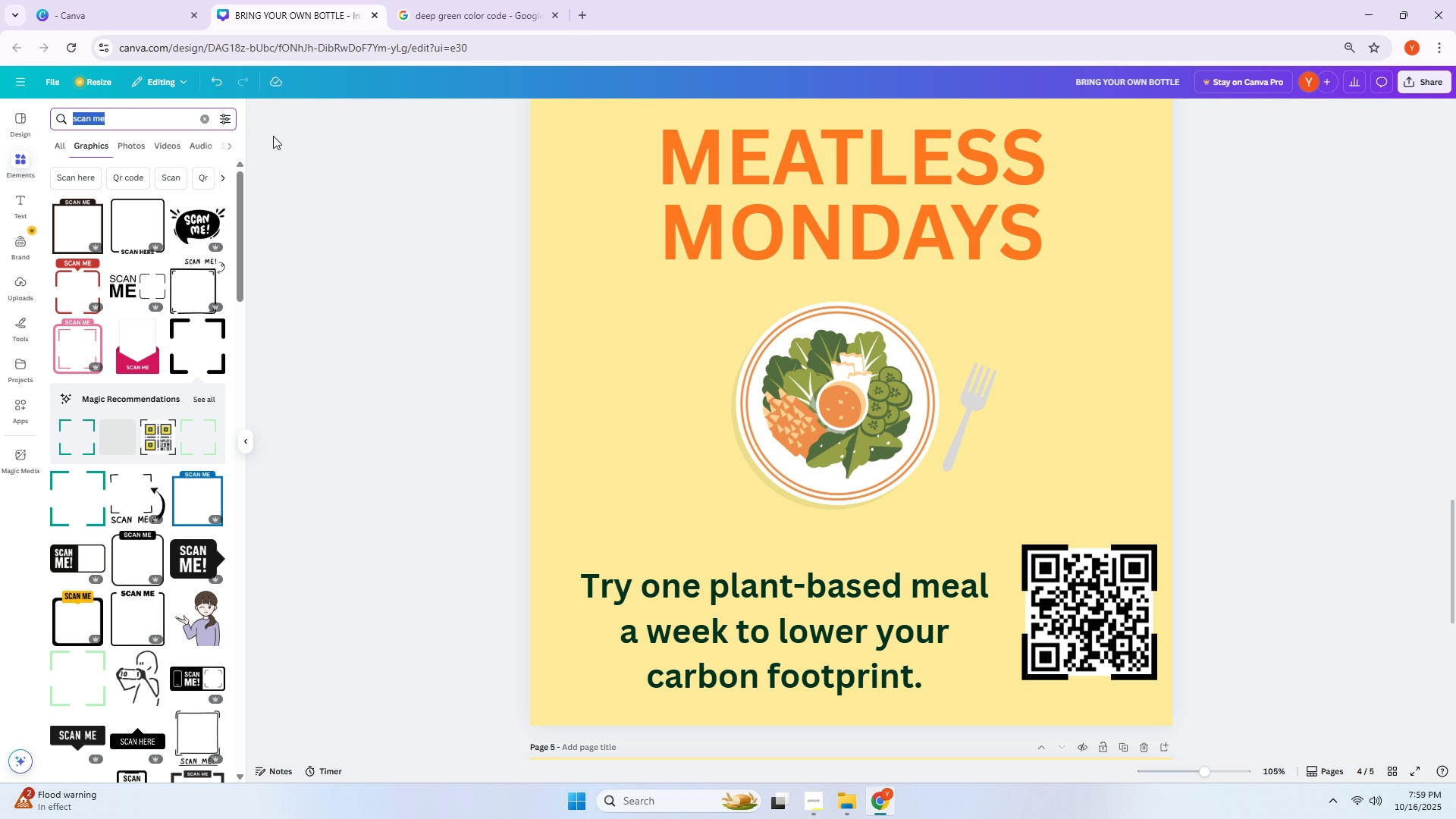 
scroll: coordinate [799, 237], scroll_direction: up, amount: 3.0
 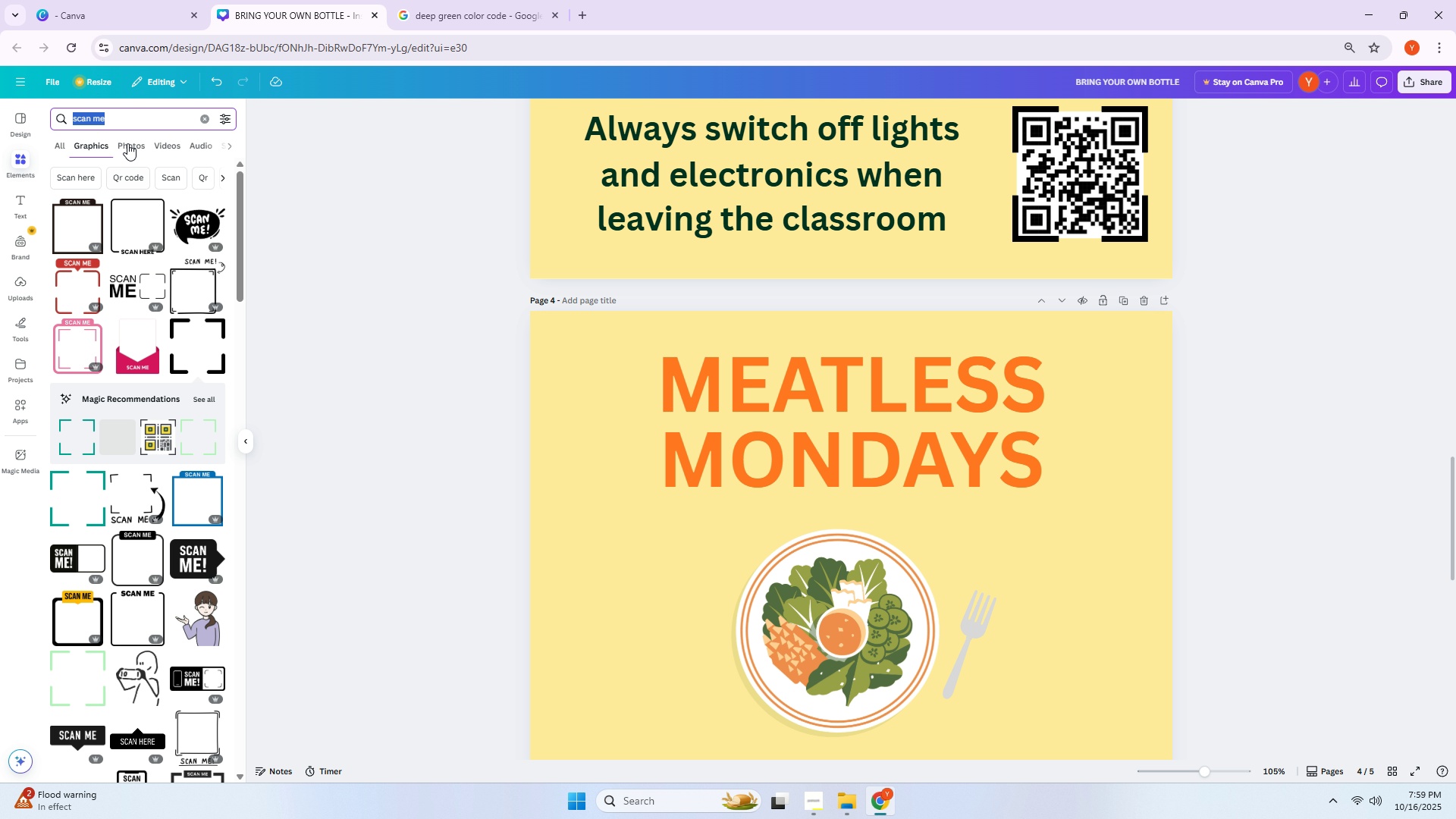 
type(spoo)
 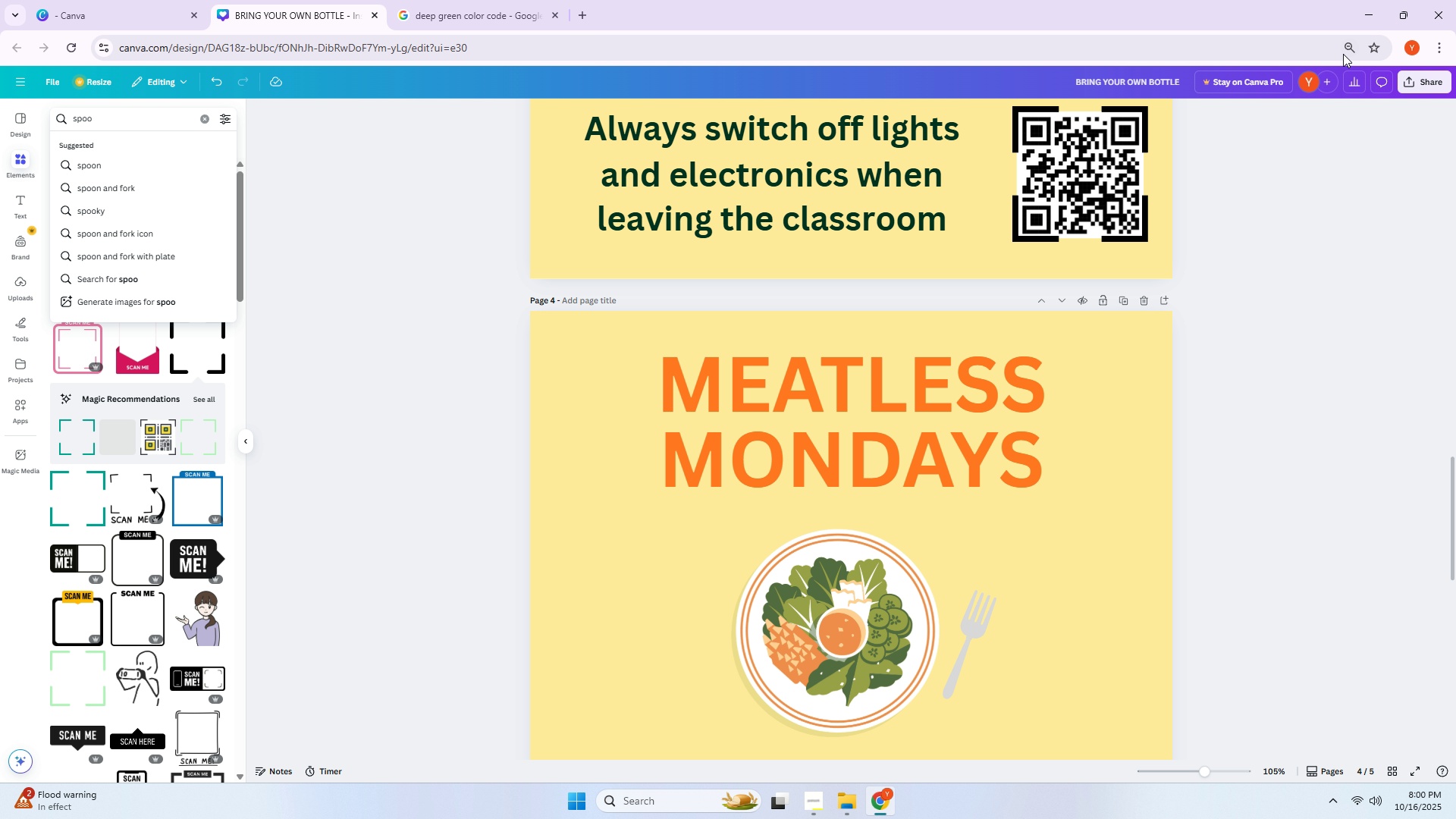 
left_click([1345, 51])
 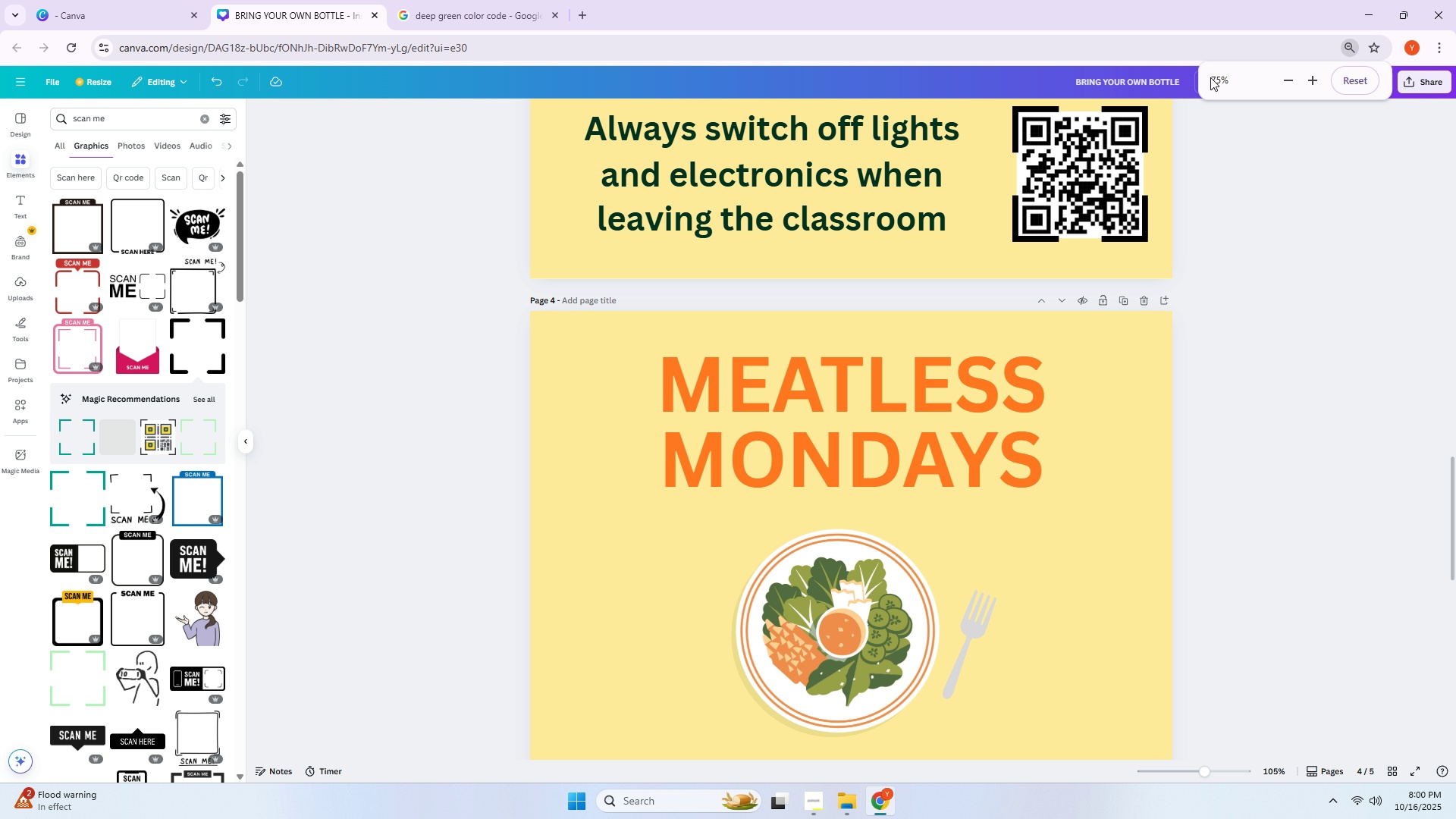 
left_click([1210, 77])
 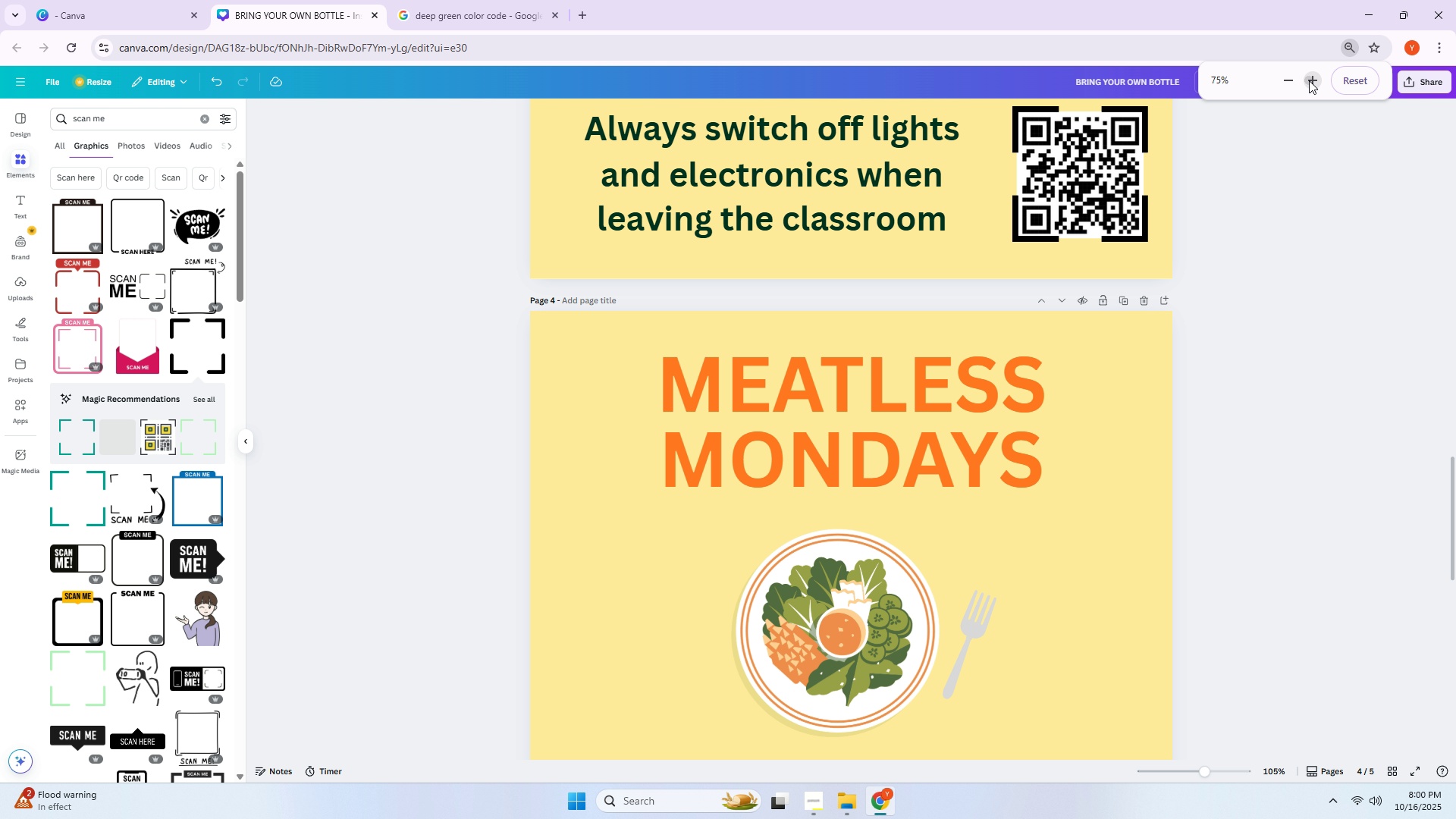 
double_click([1309, 80])
 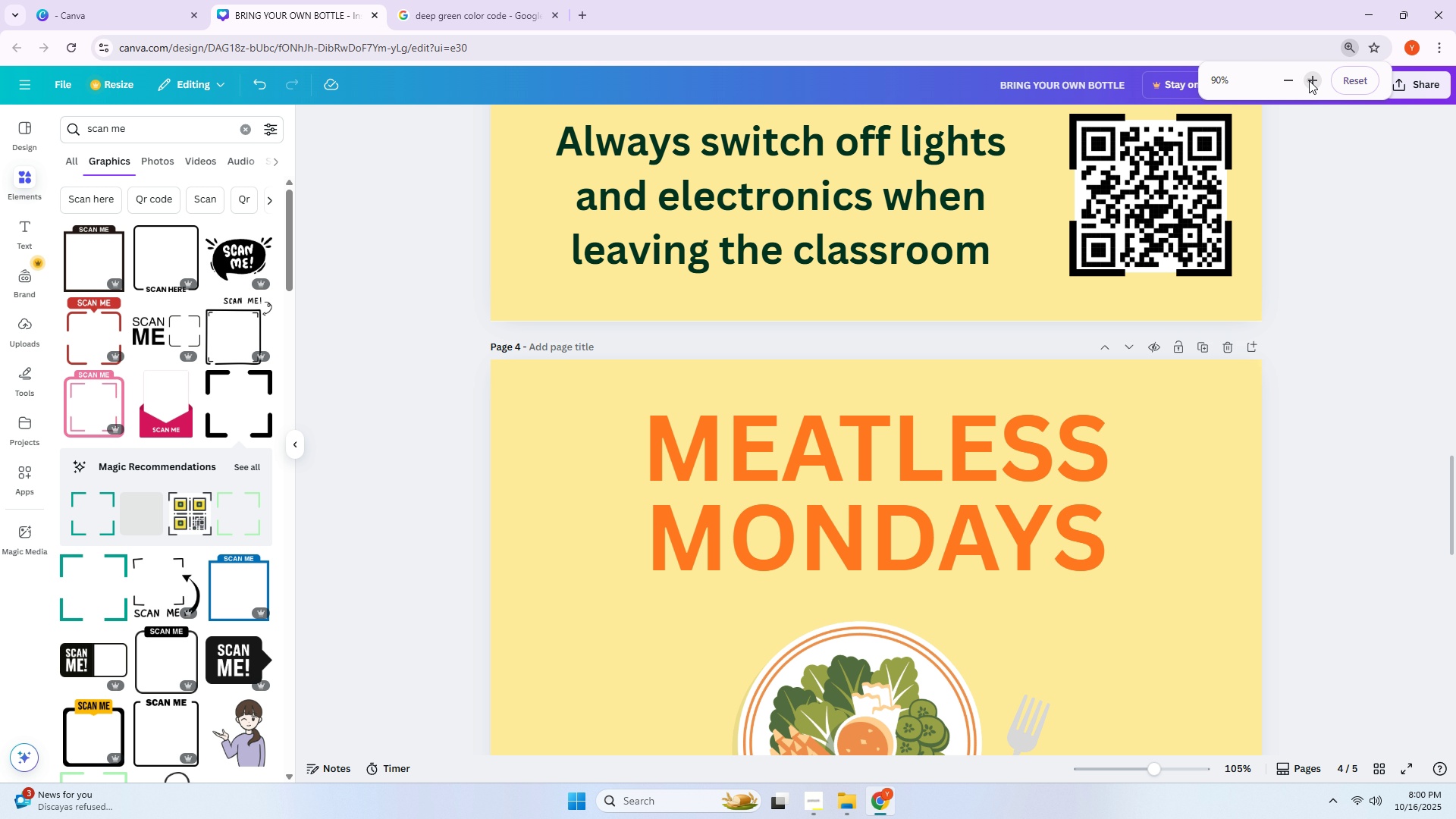 
triple_click([1309, 80])
 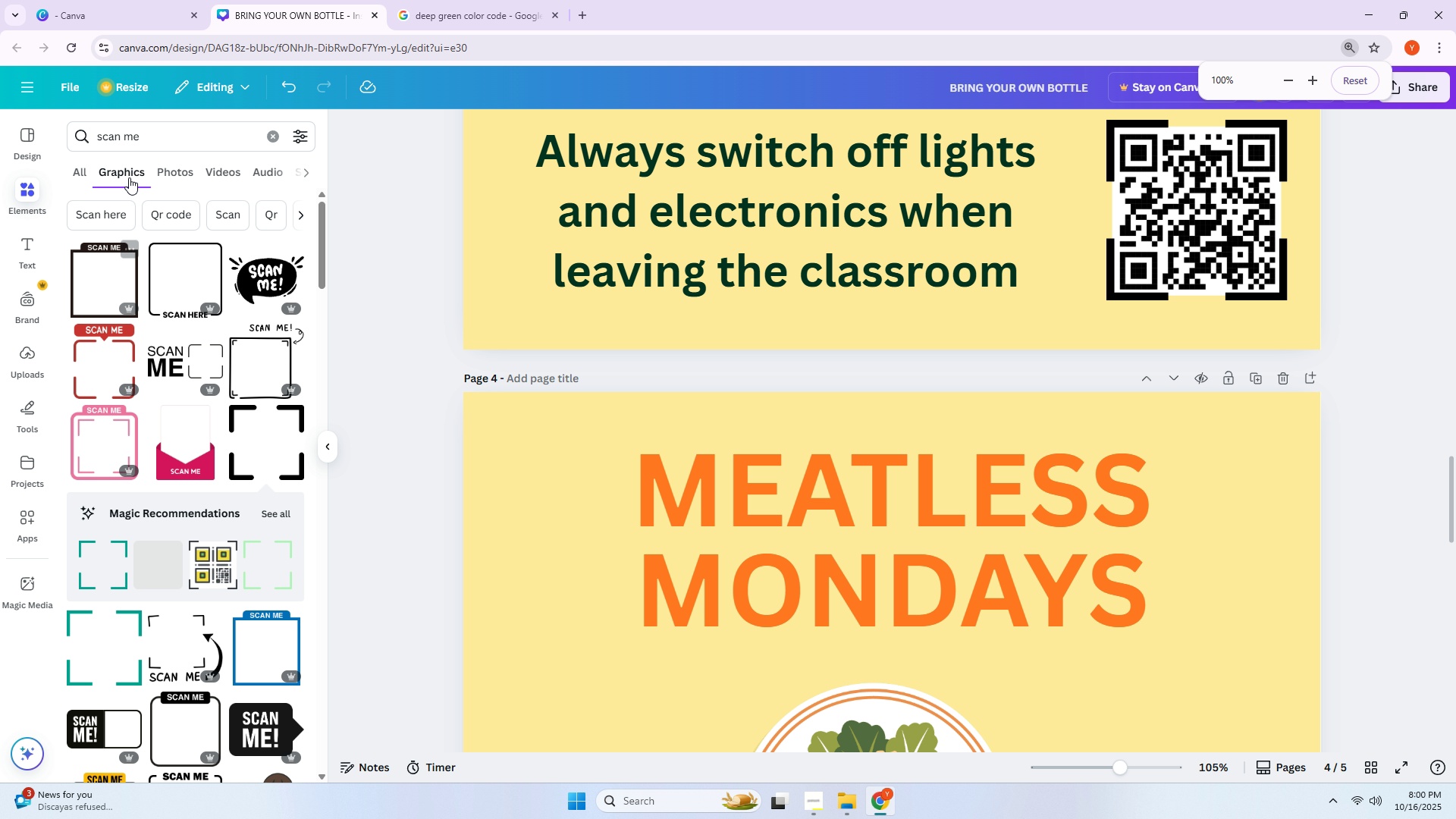 
double_click([131, 140])
 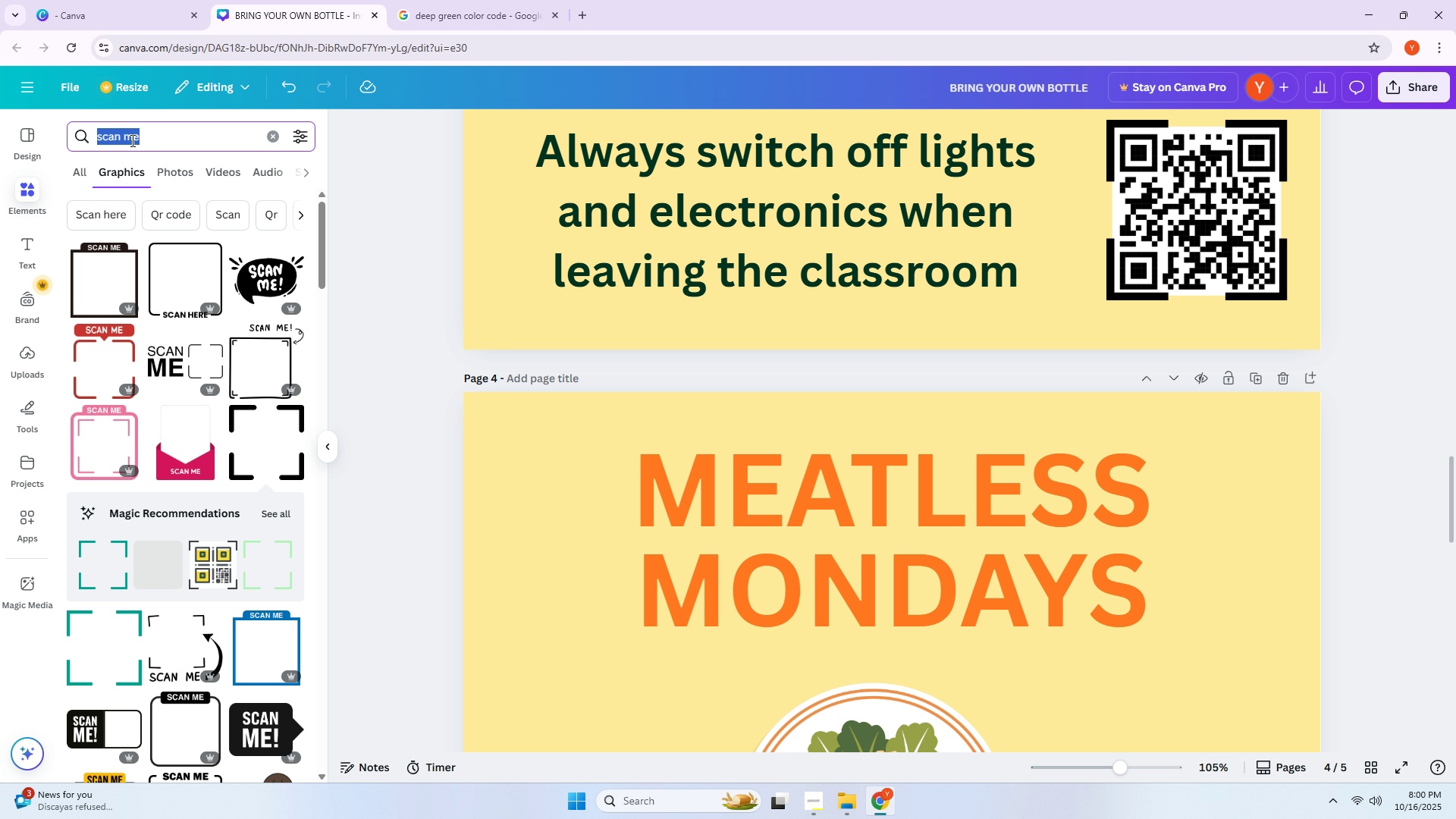 
triple_click([131, 140])
 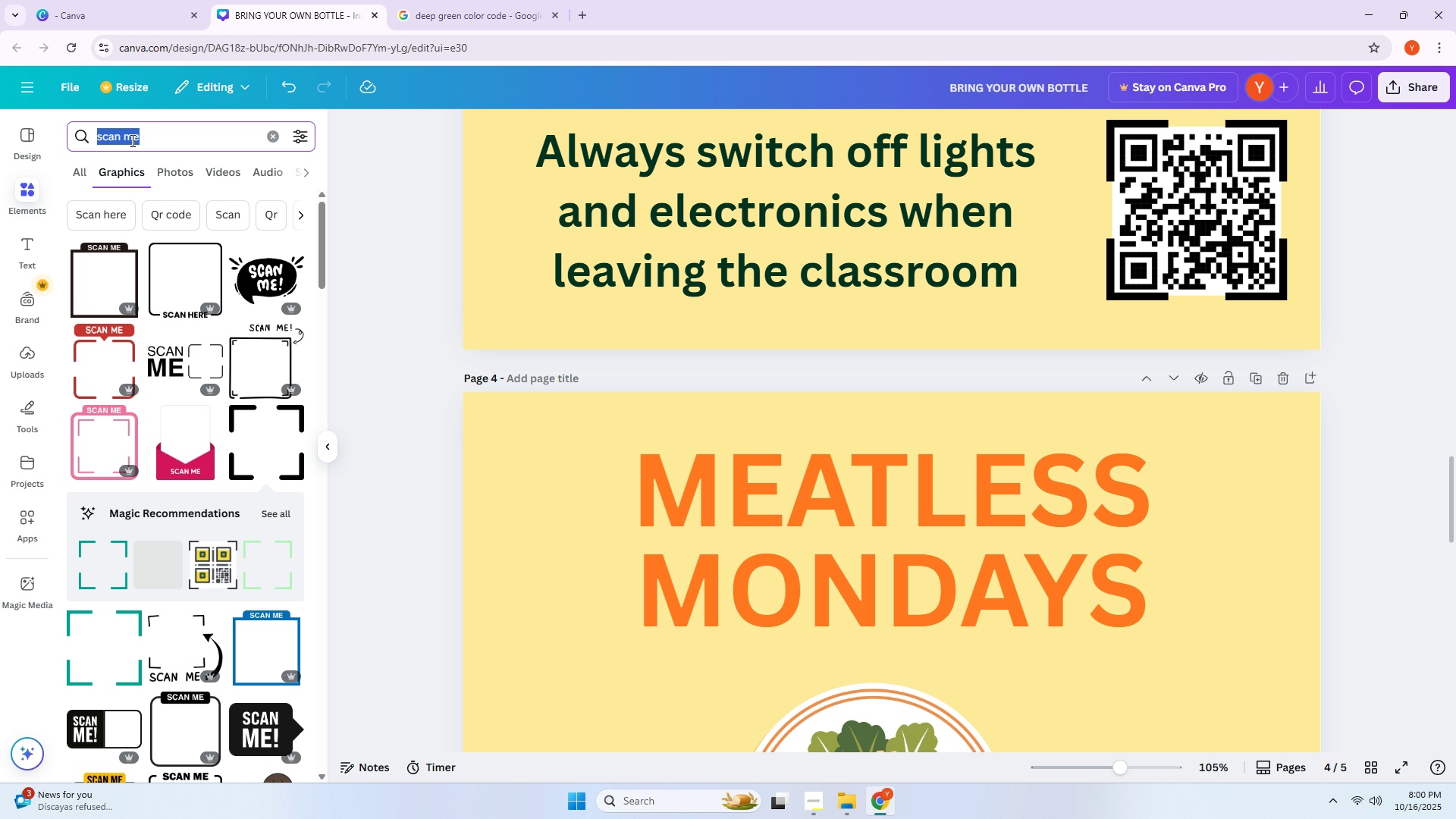 
type(spoon)
 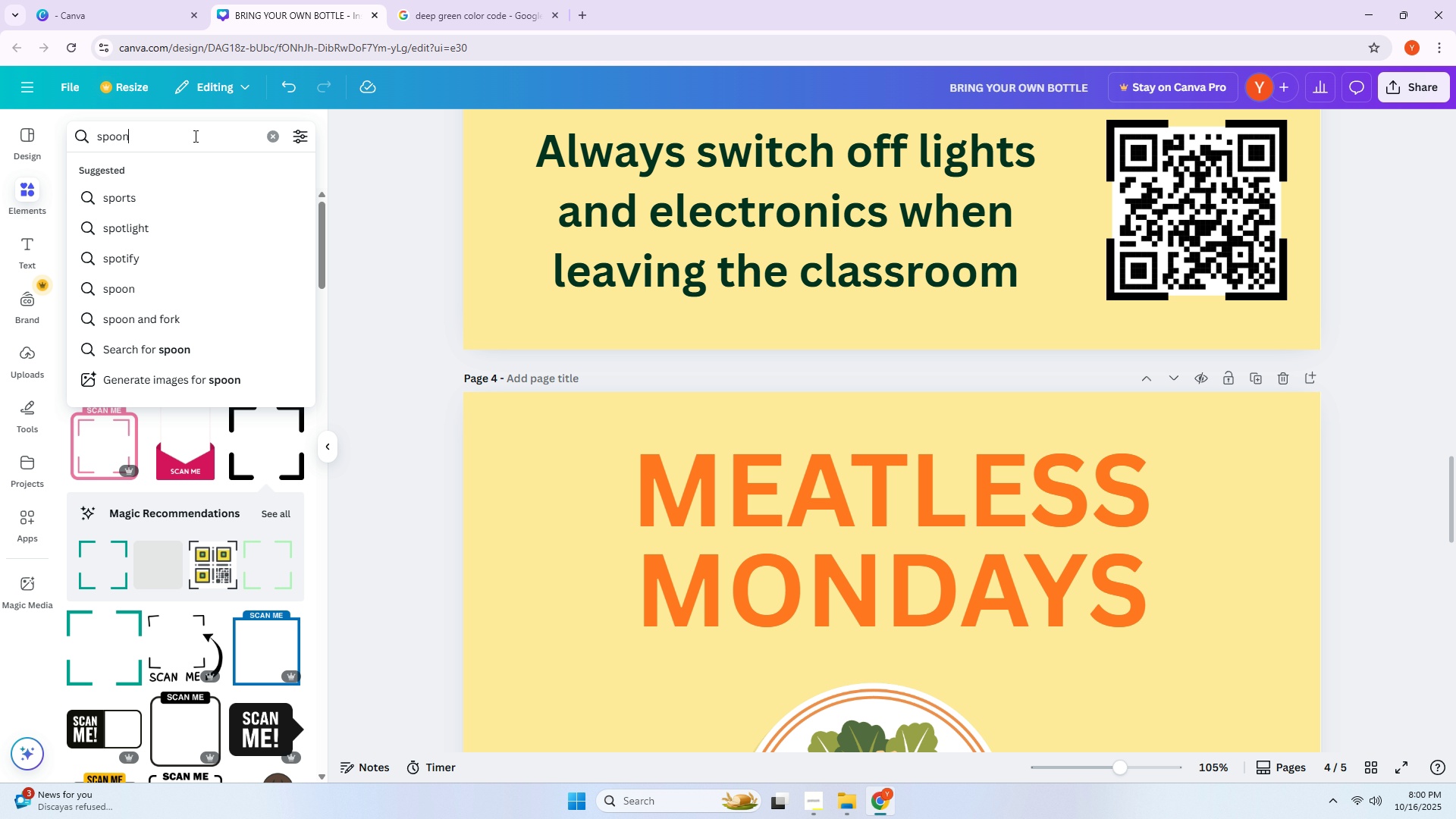 
key(Meta+MetaLeft)
 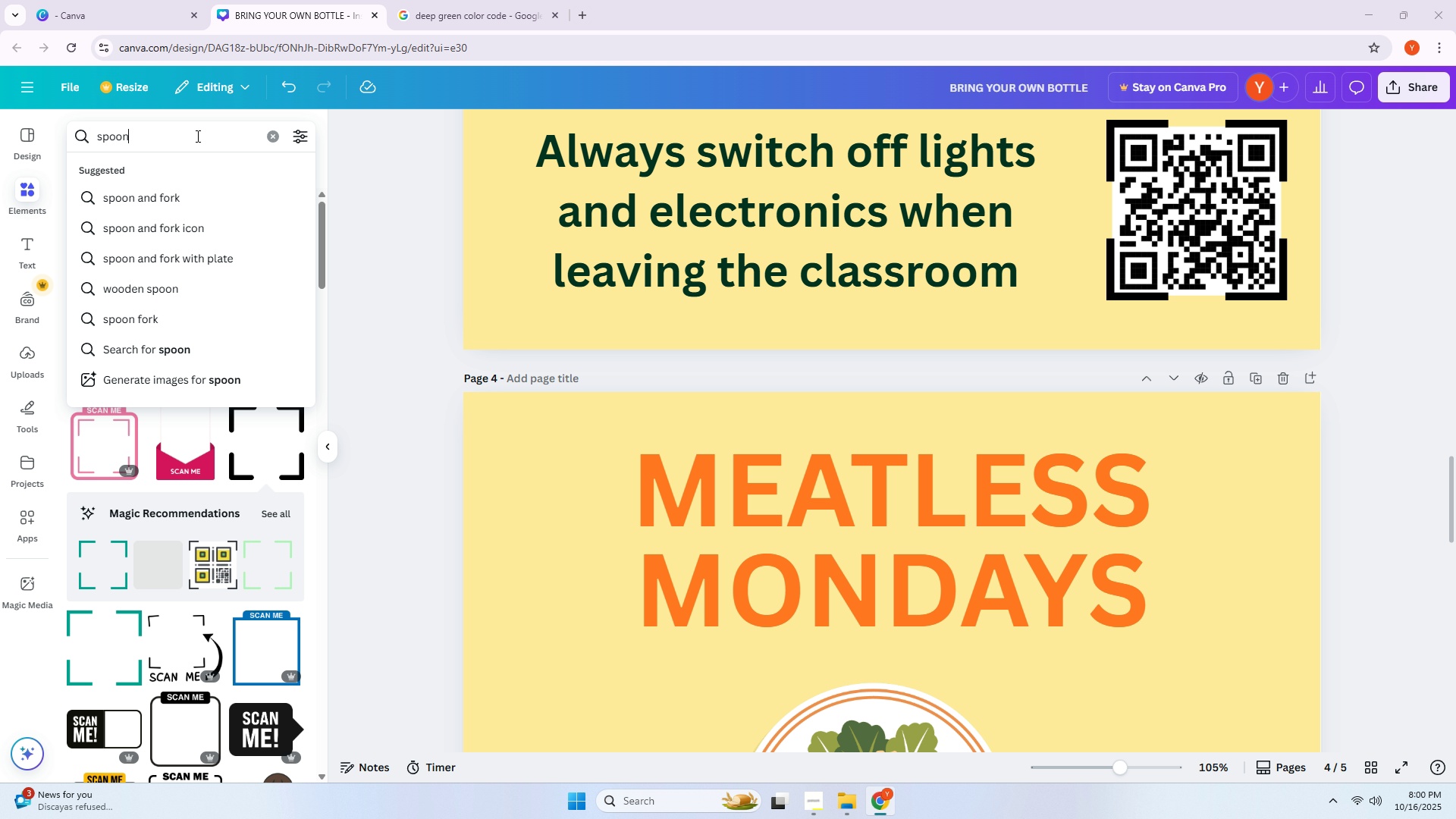 
key(Meta+Tab)
 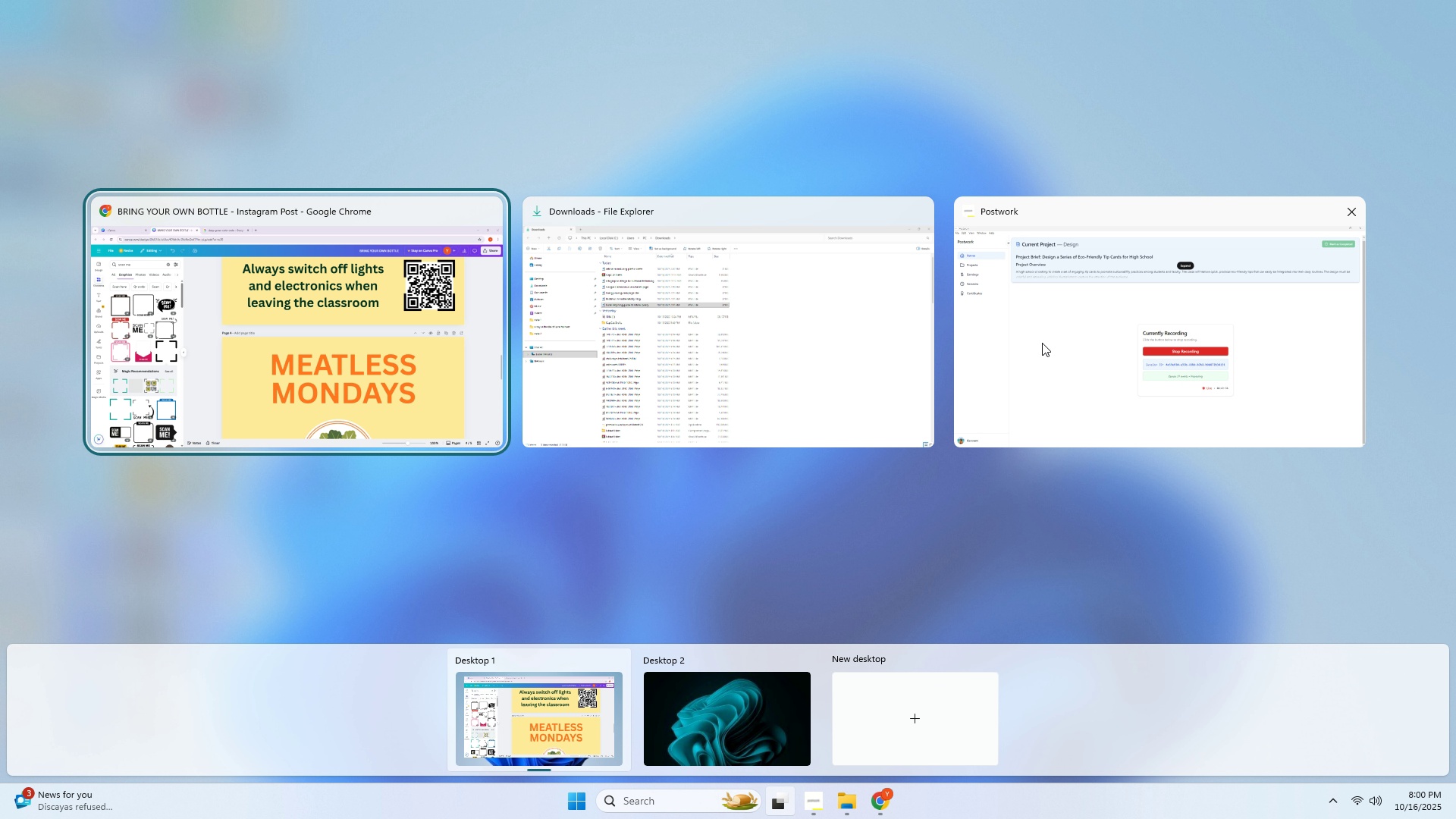 
left_click([1070, 350])